 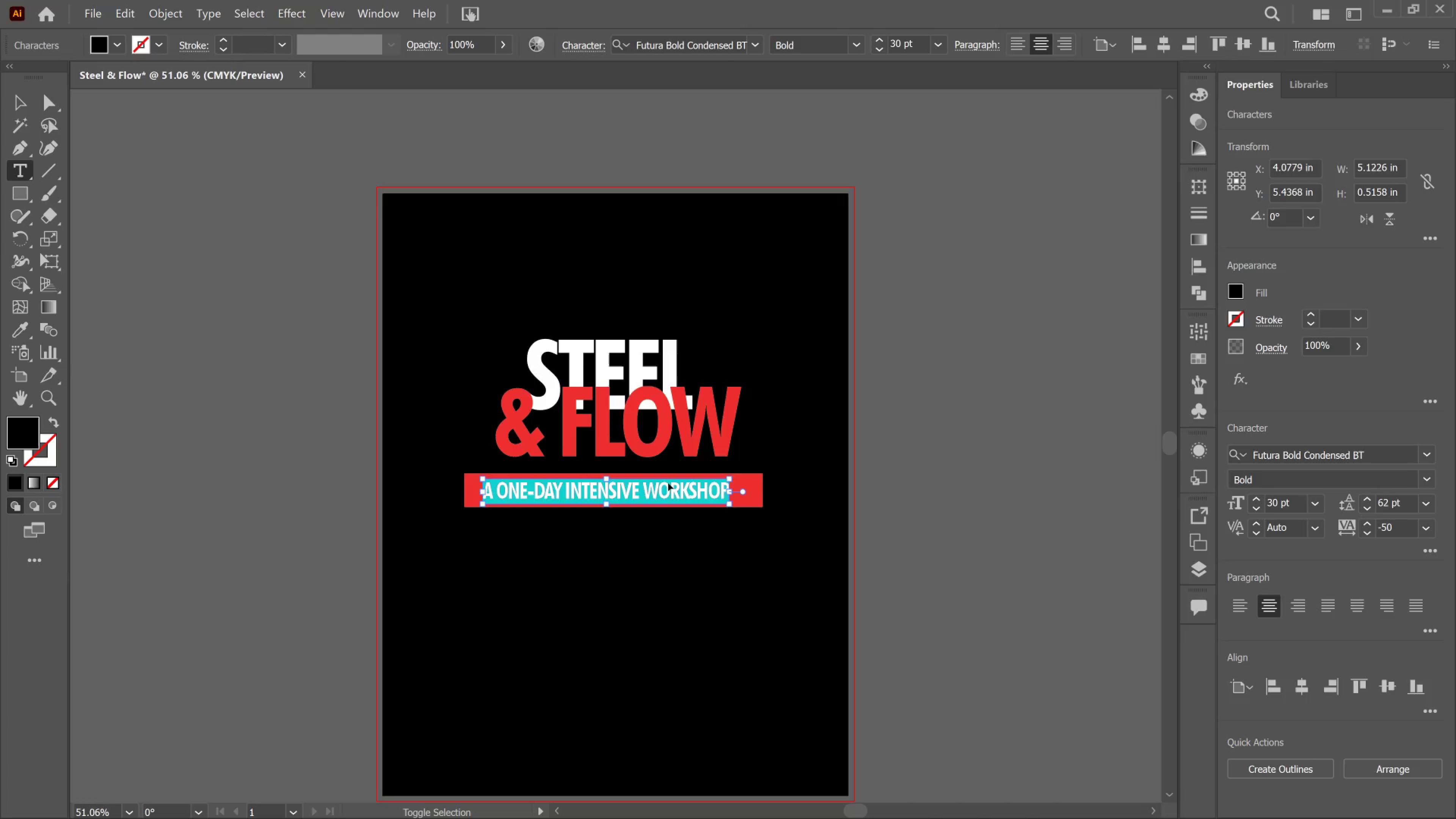 
key(Control+Shift+Comma)
 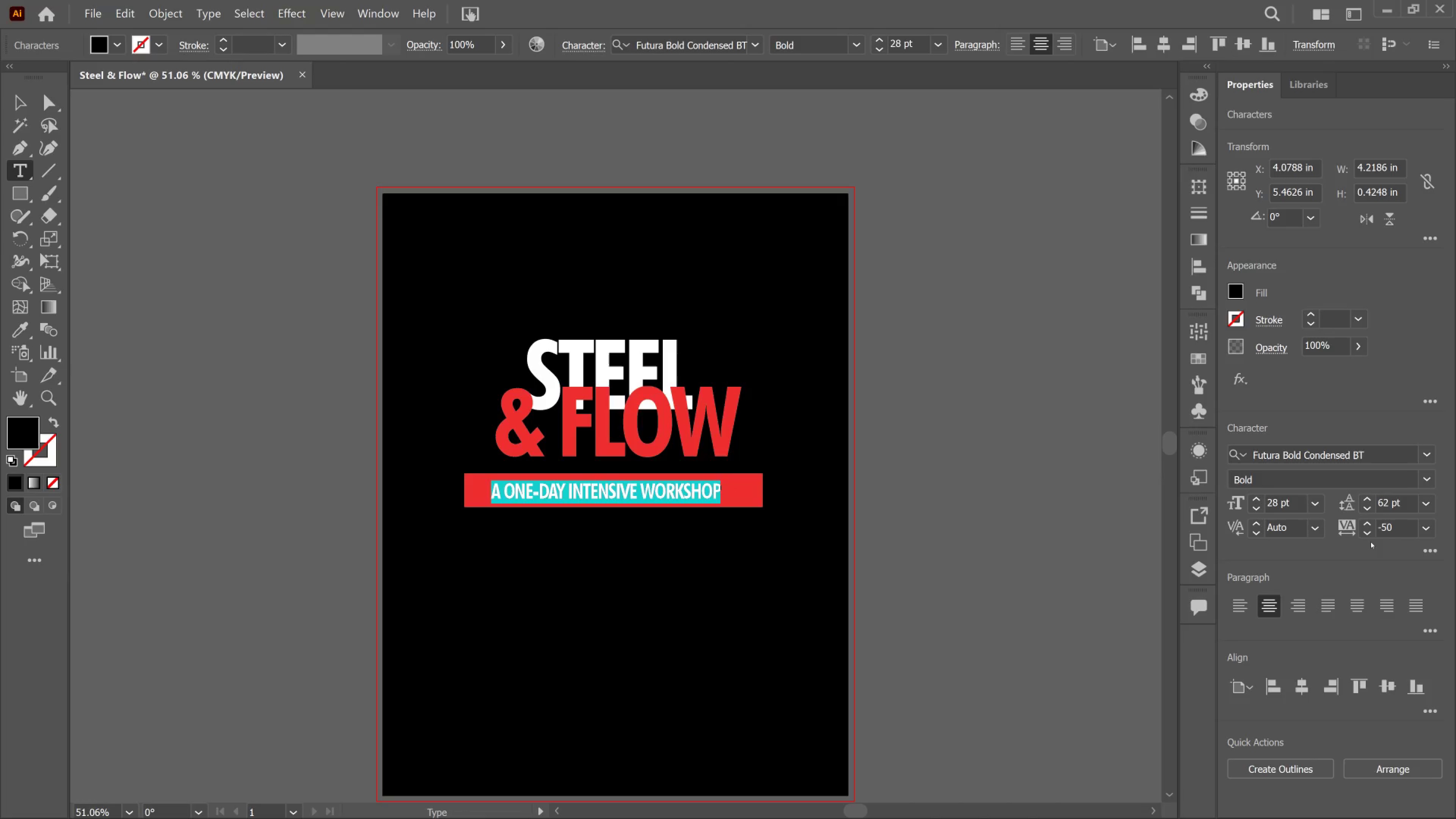 
left_click([1366, 532])
 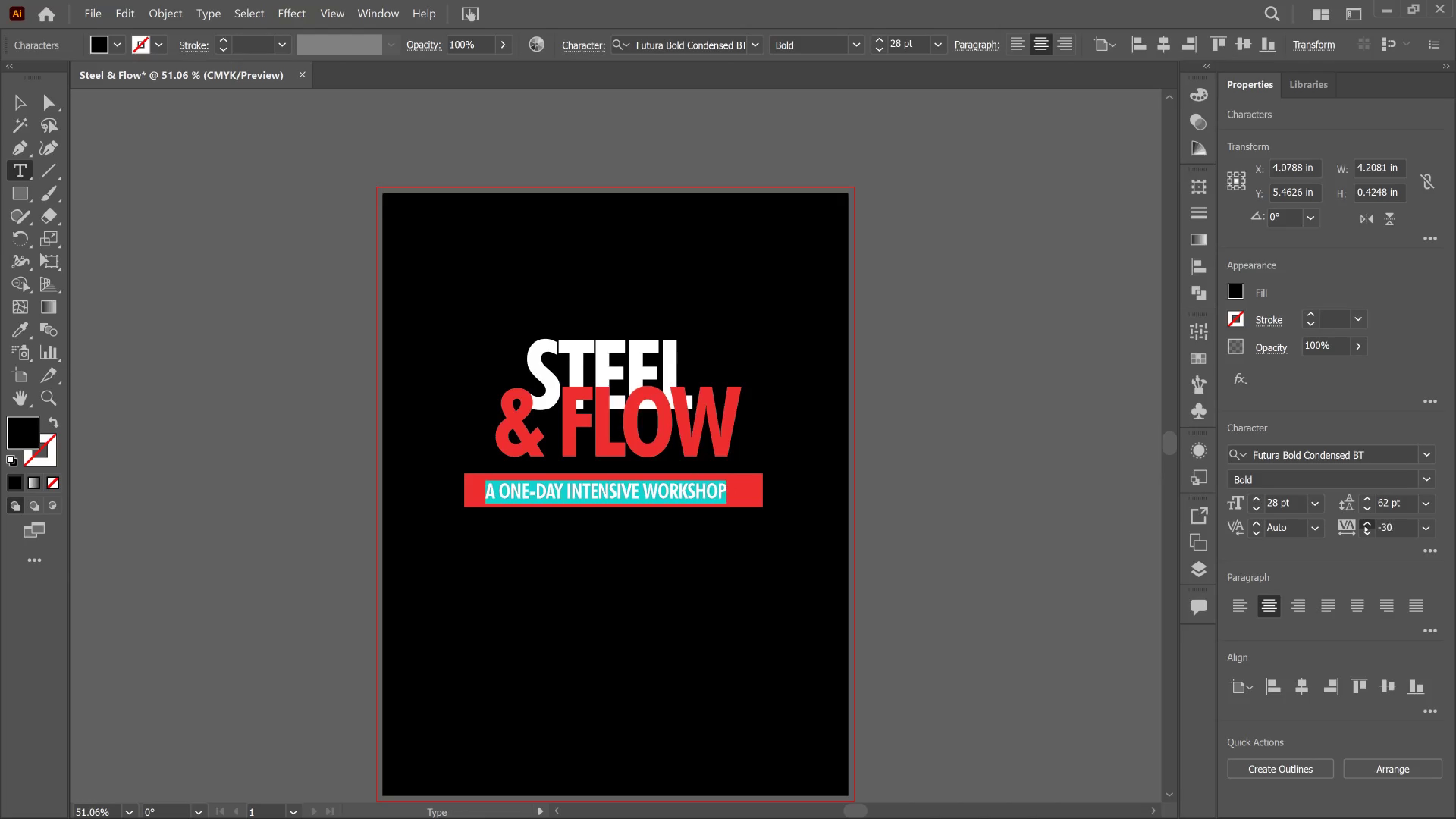 
left_click([1364, 526])
 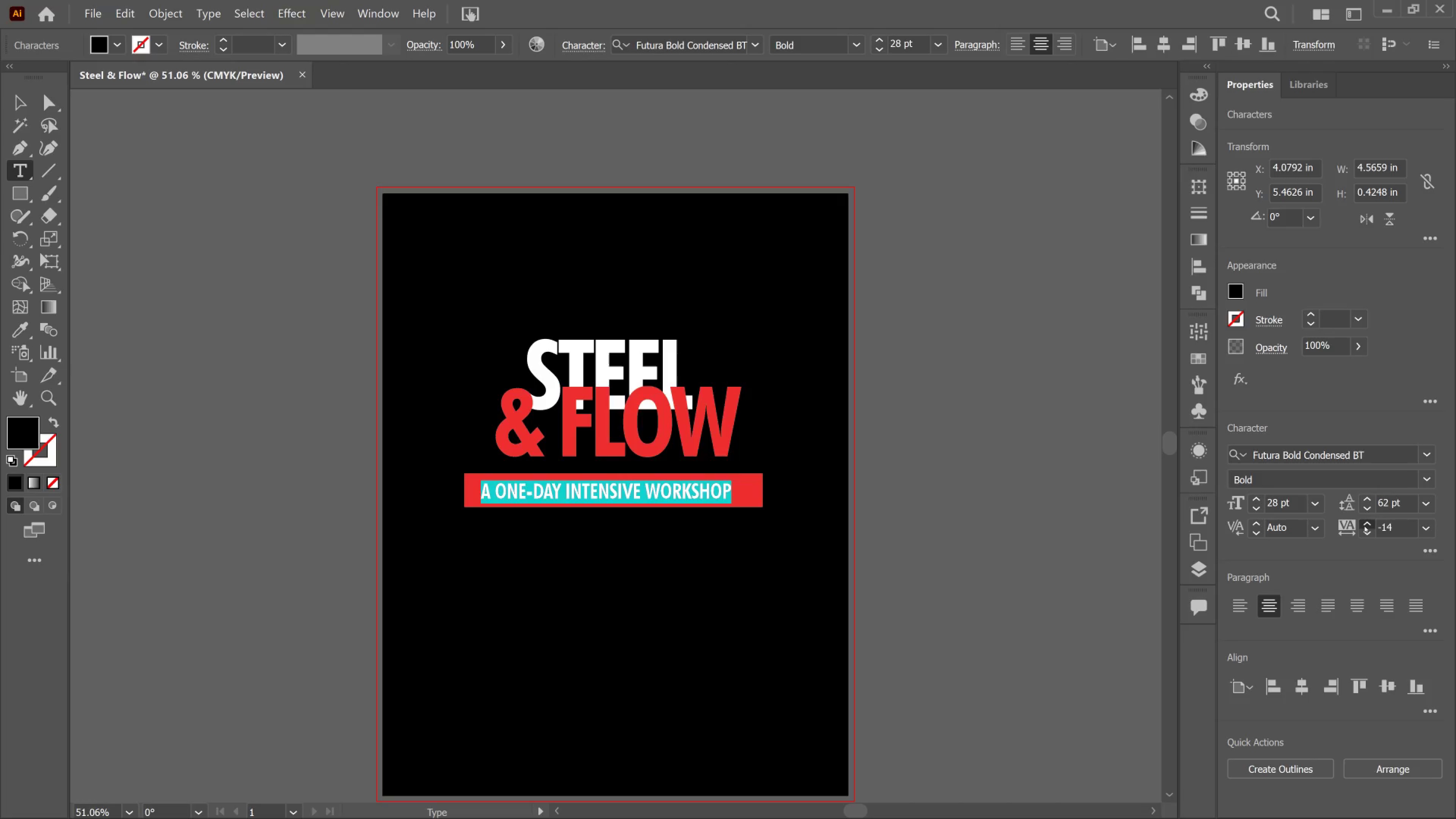 
left_click([1364, 526])
 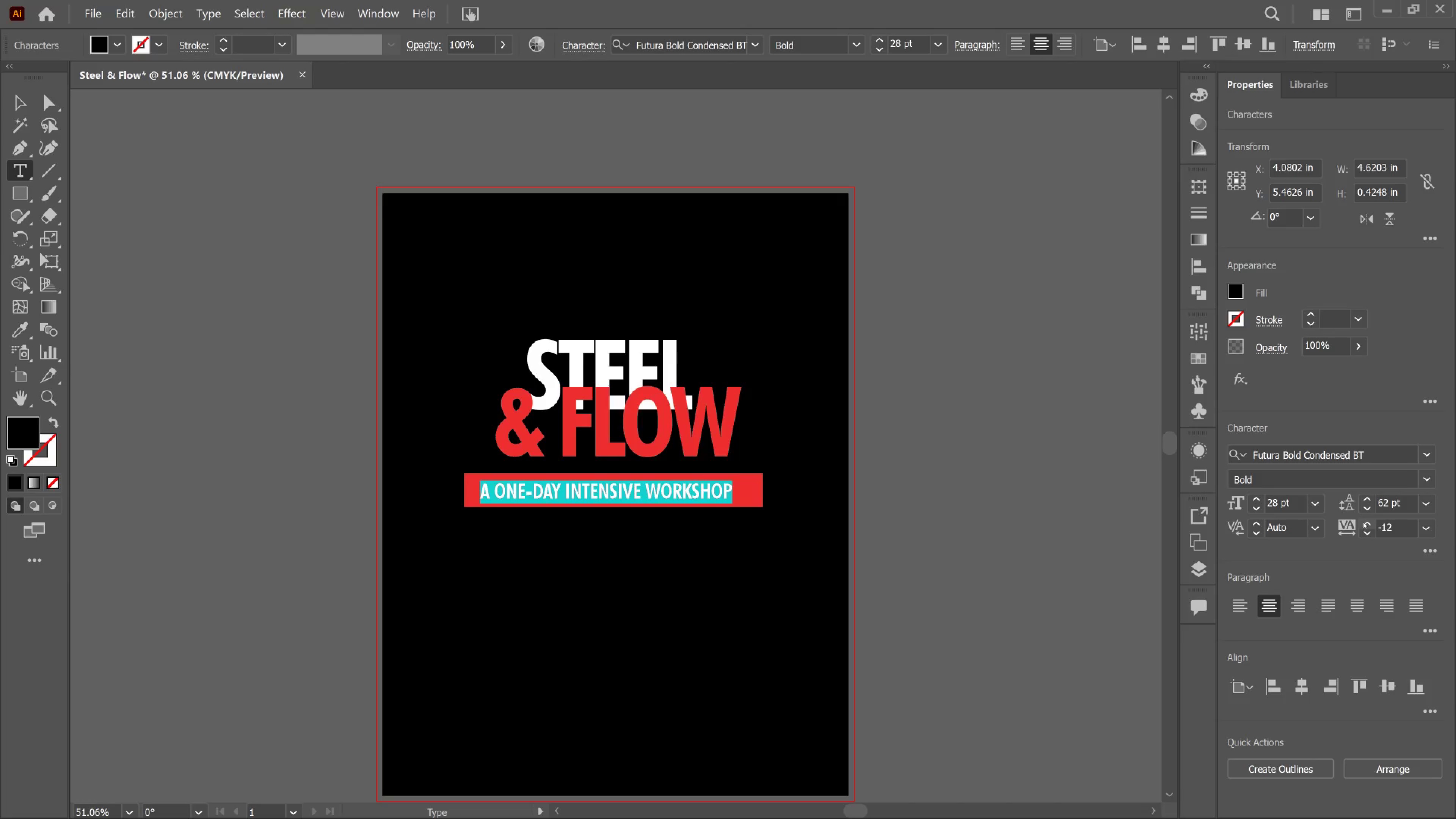 
left_click([1363, 522])
 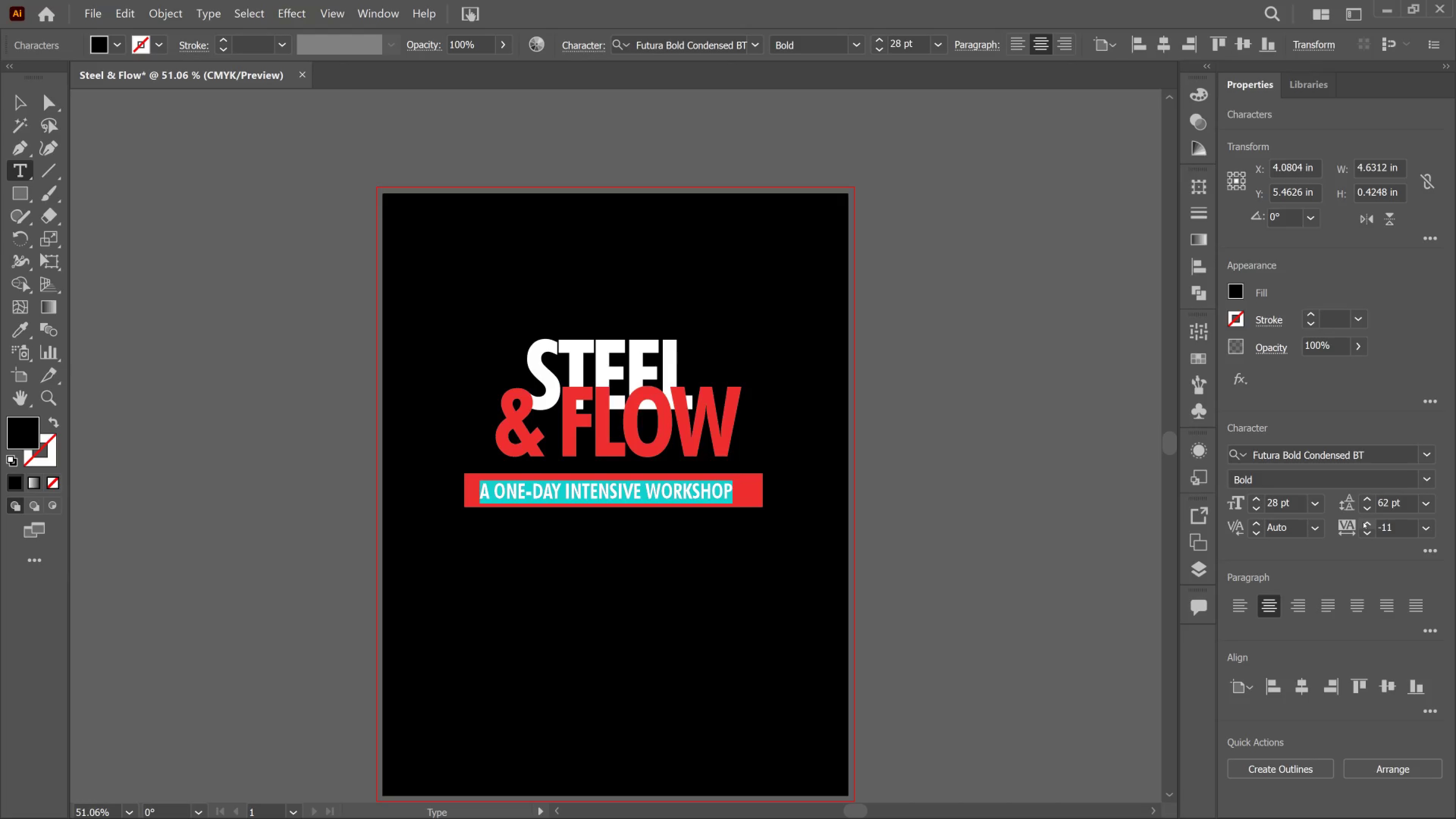 
left_click([1363, 522])
 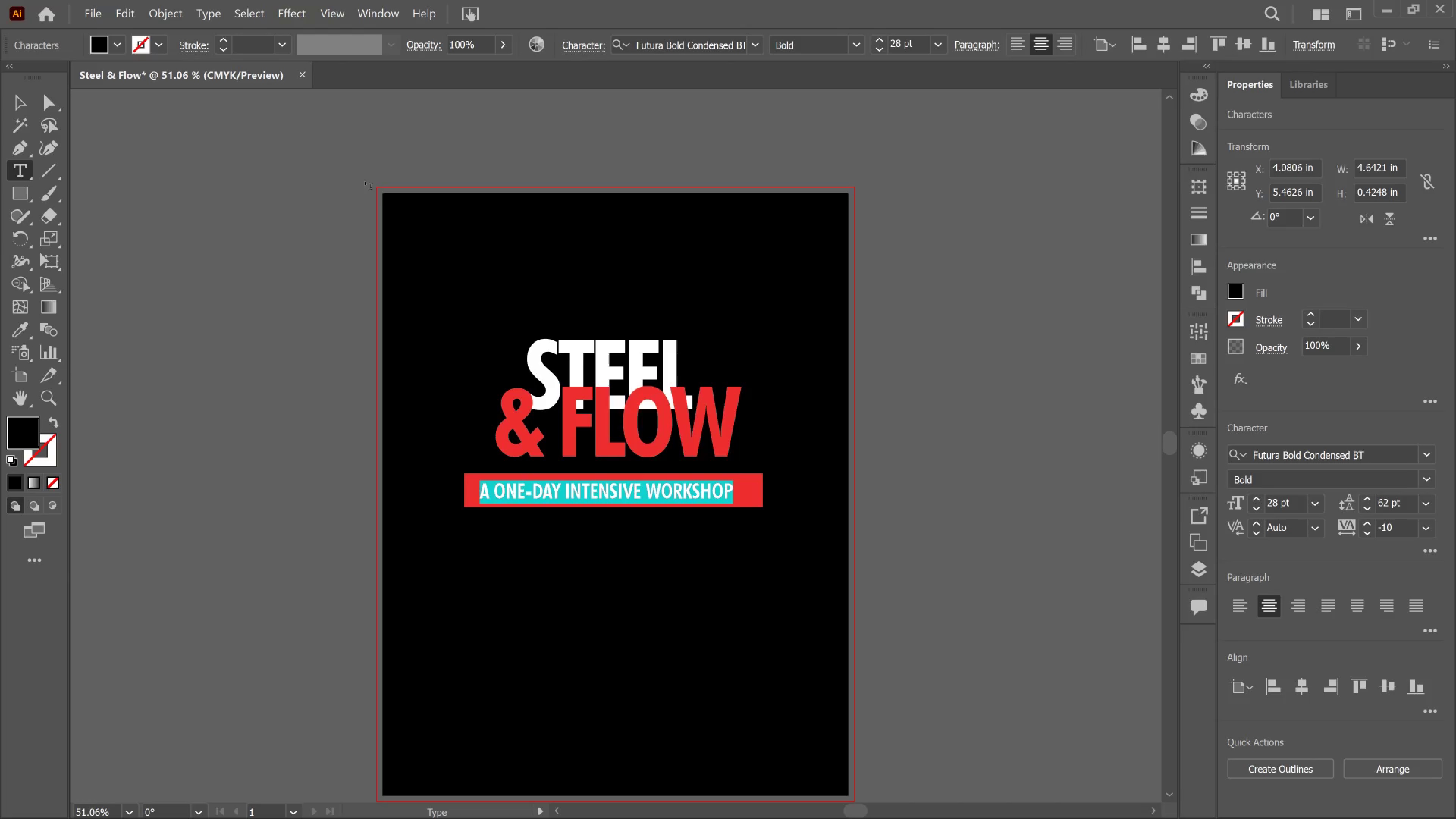 
key(Control+Shift+Comma)
 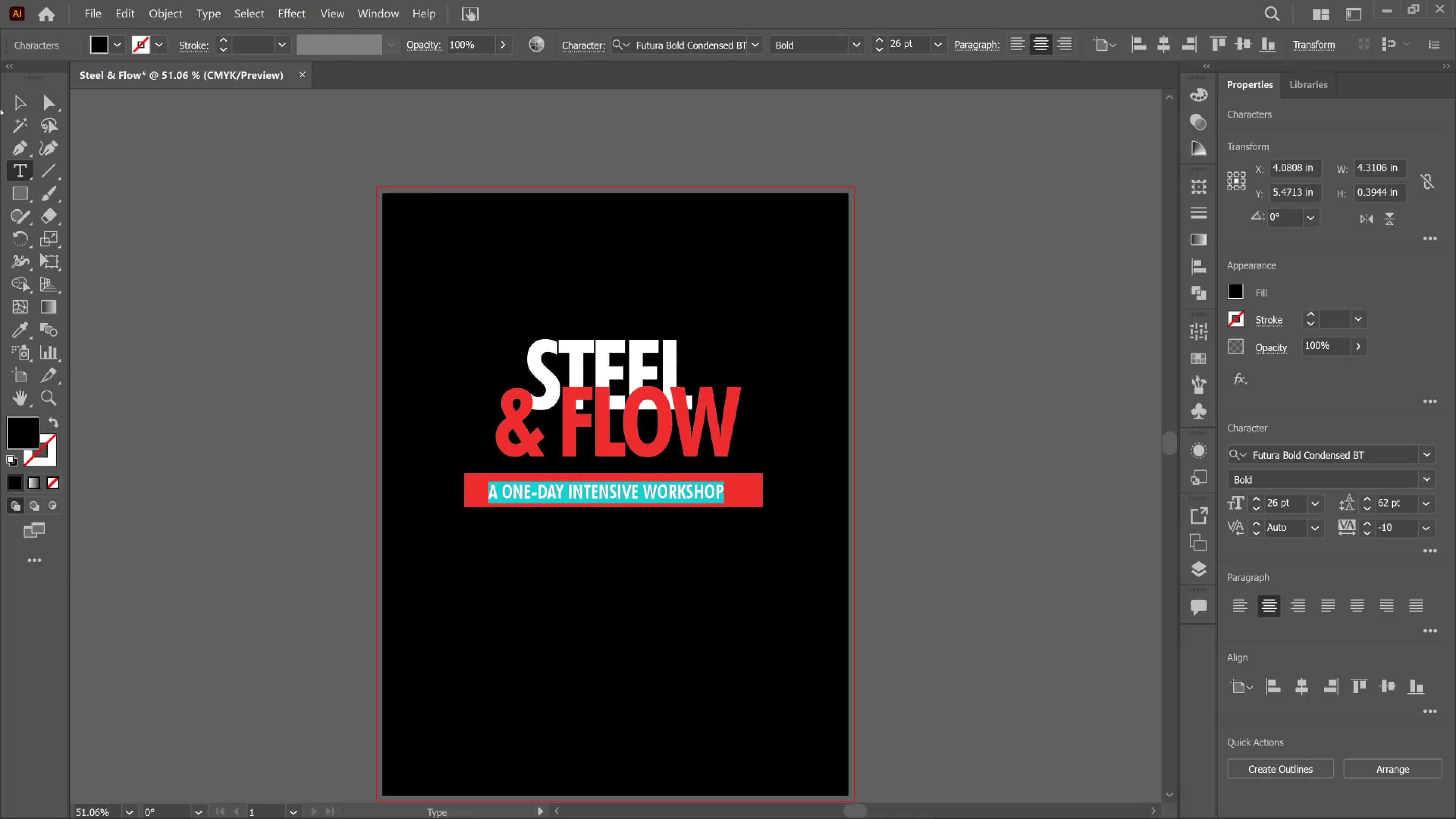 
left_click_drag(start_coordinate=[6, 93], to_coordinate=[8, 93])
 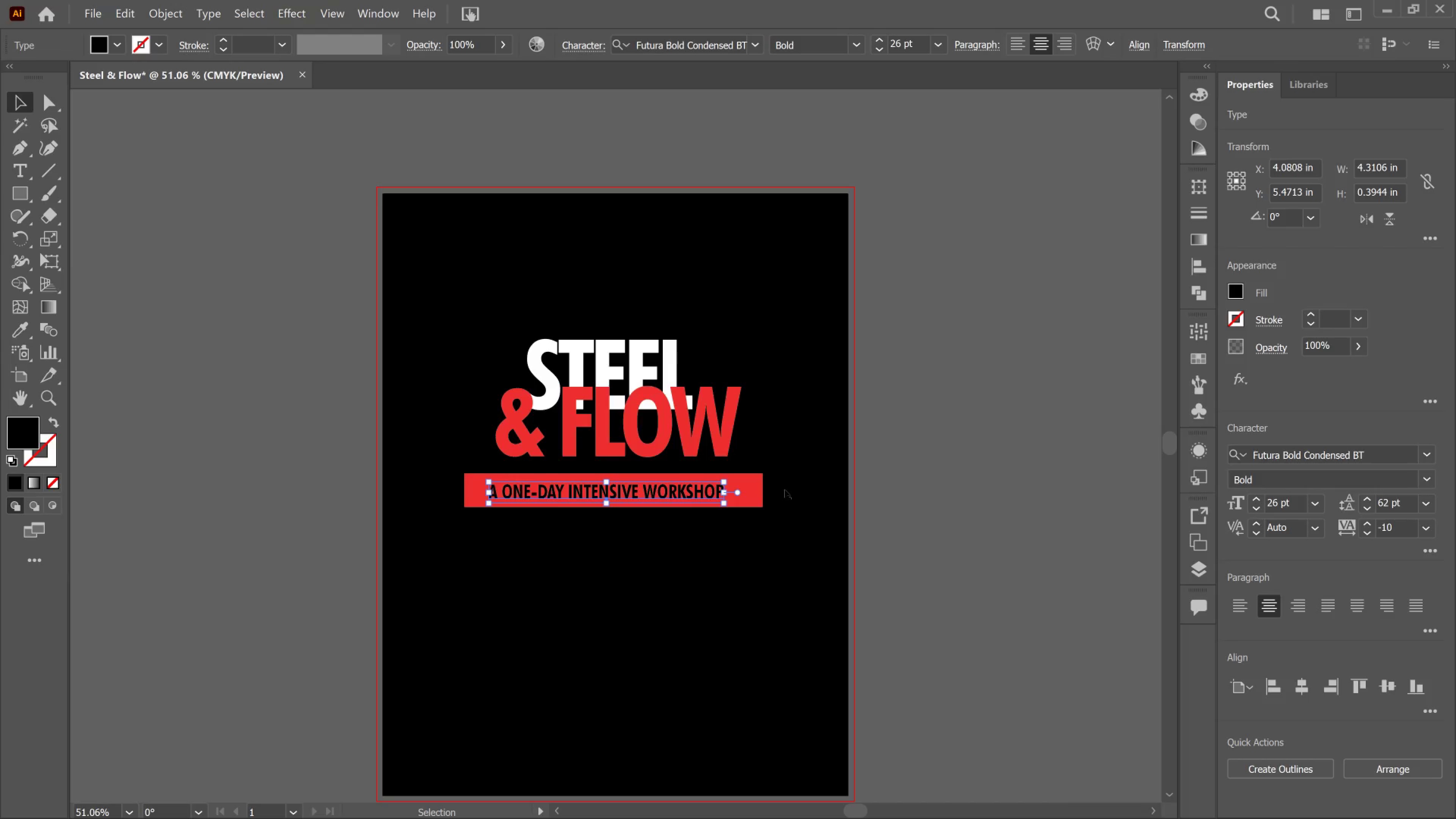 
key(ArrowUp)
 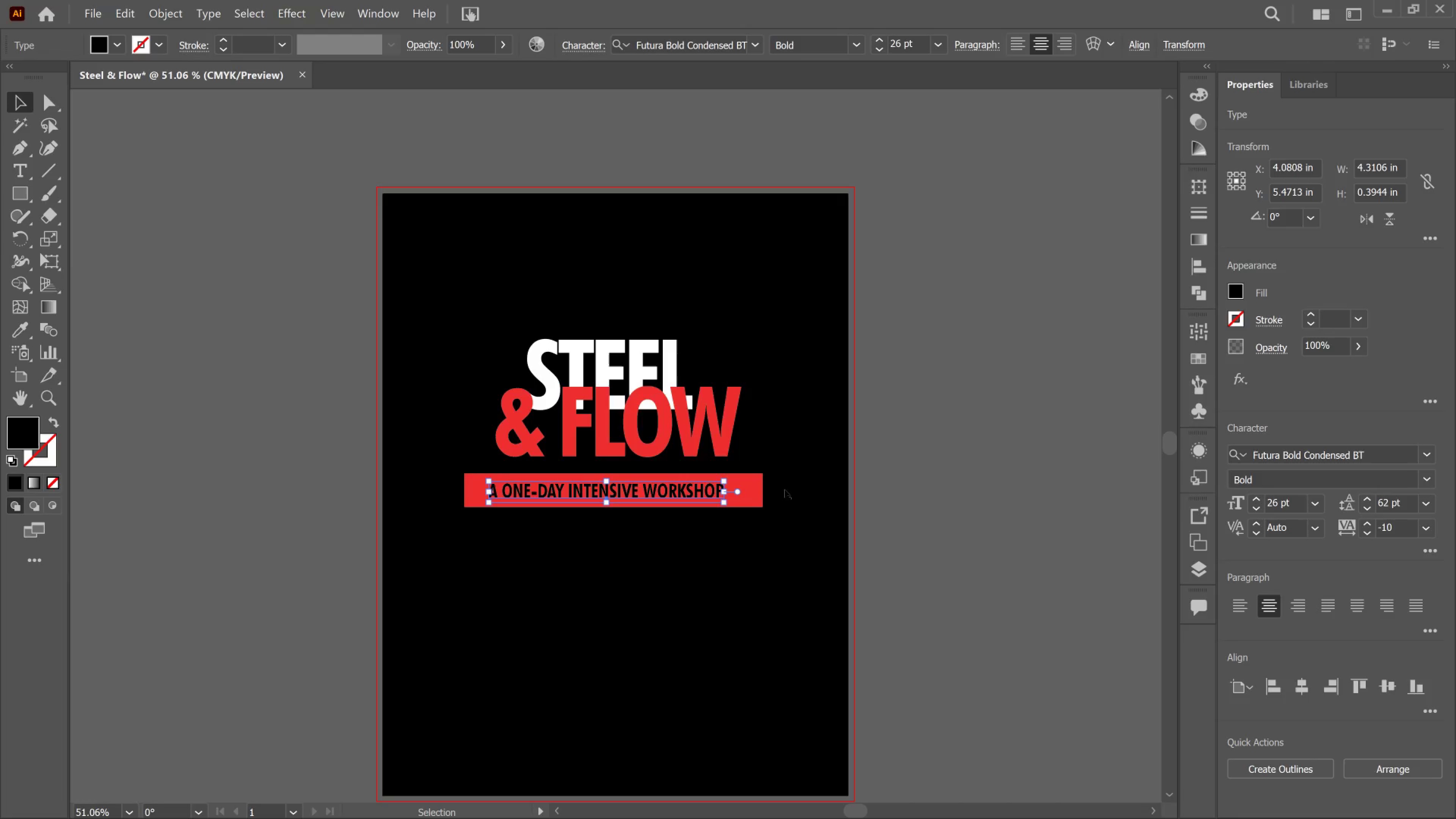 
key(ArrowUp)
 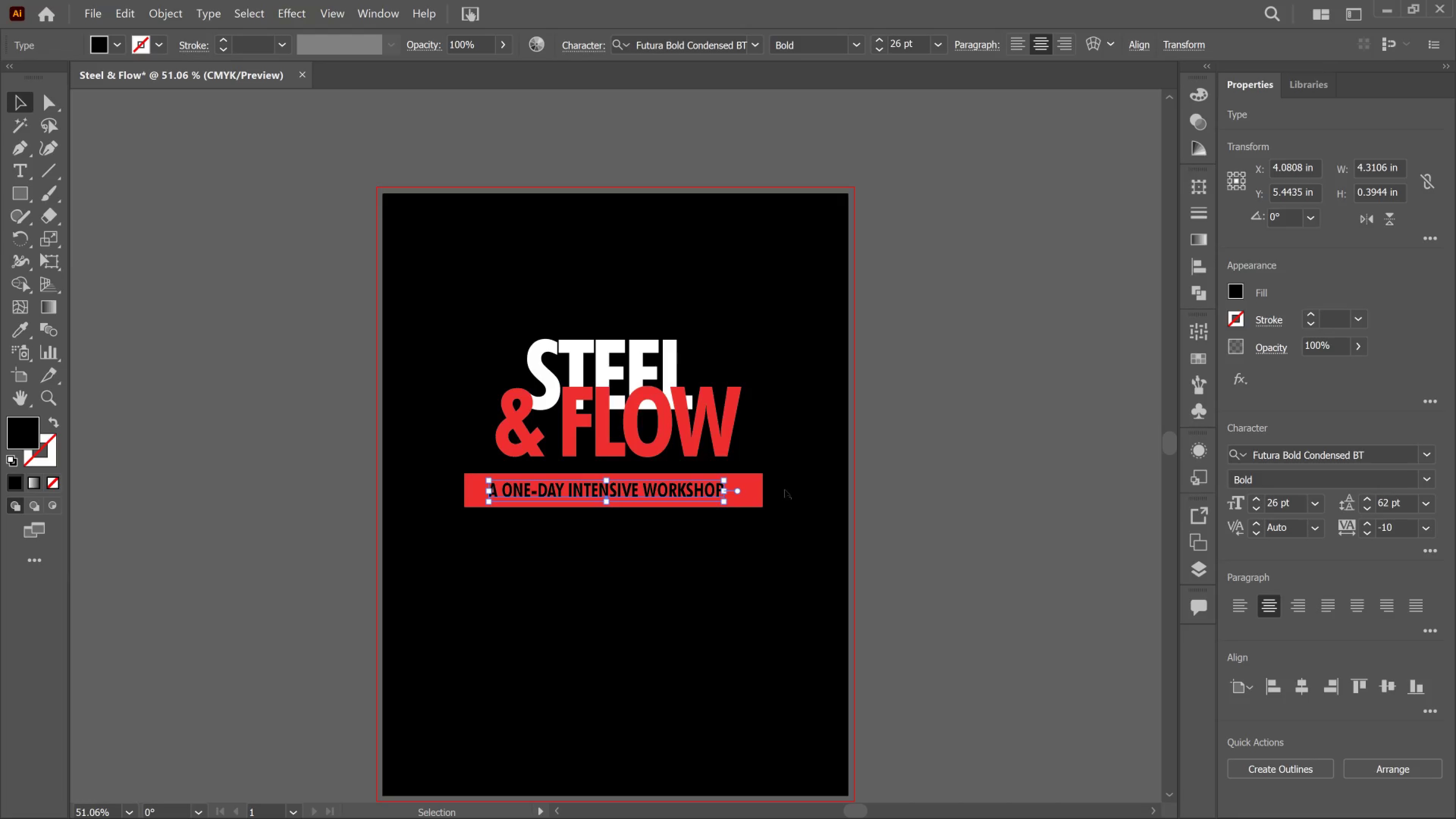 
key(ArrowUp)
 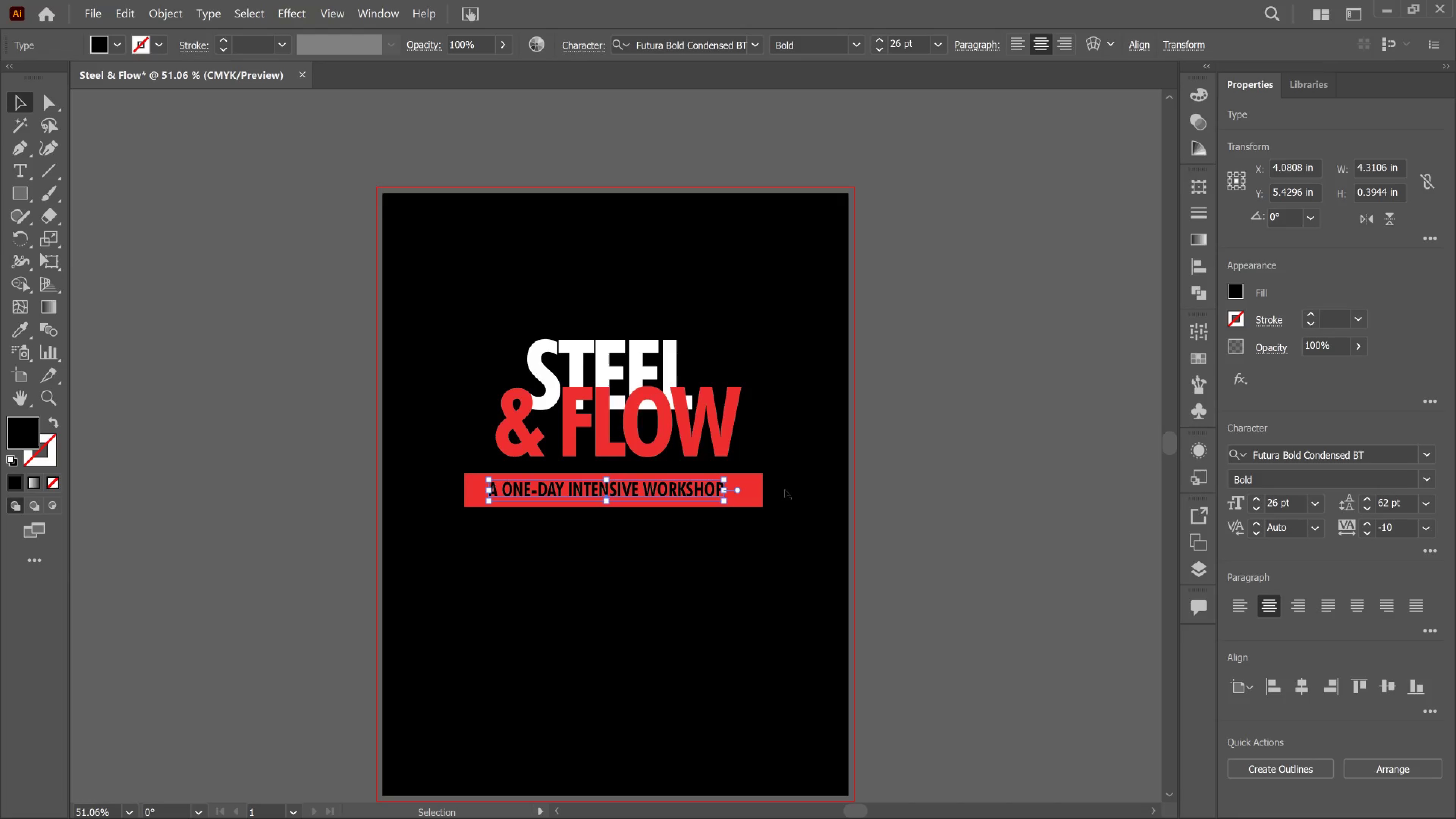 
key(ArrowDown)
 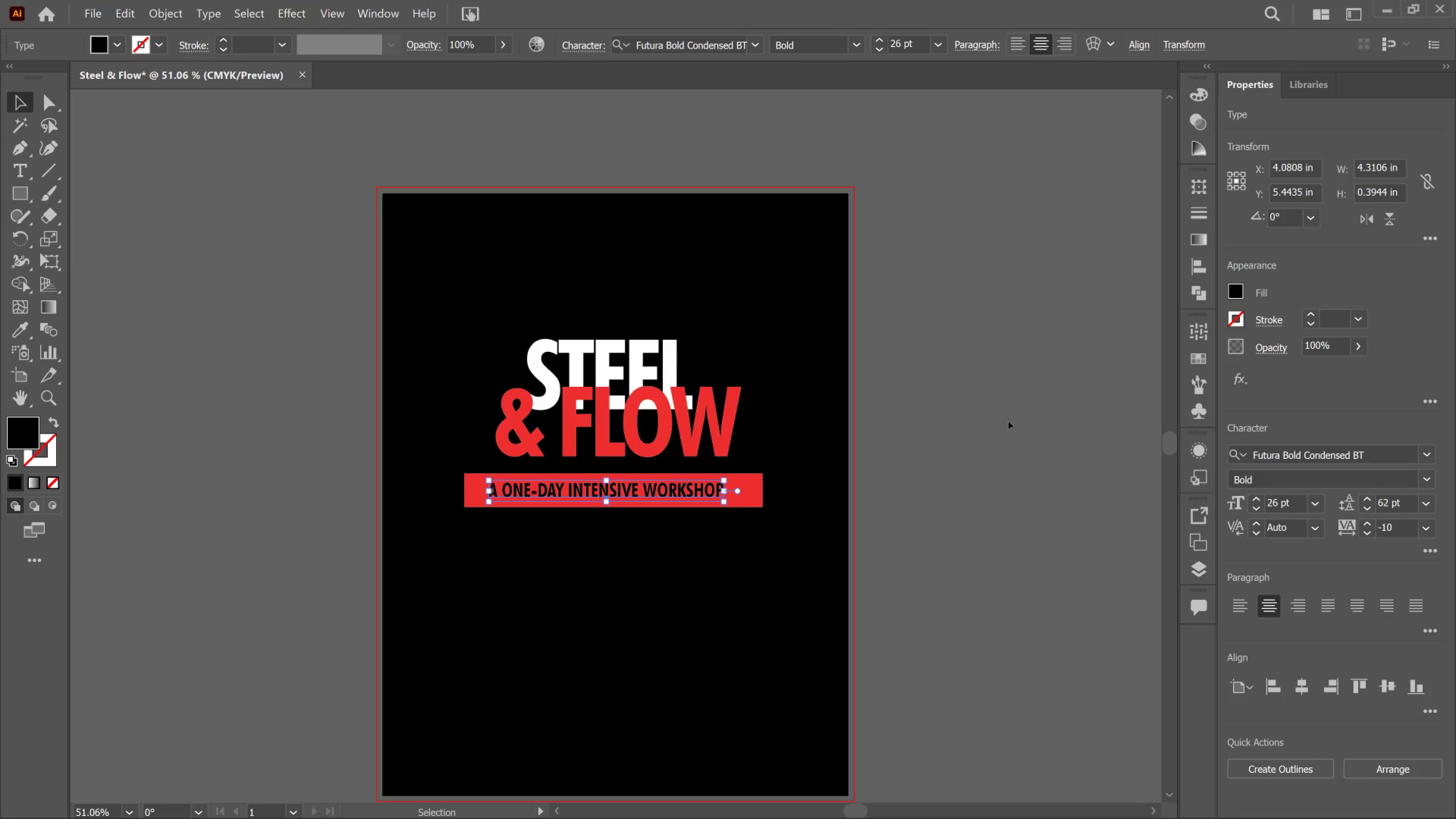 
left_click([1050, 422])
 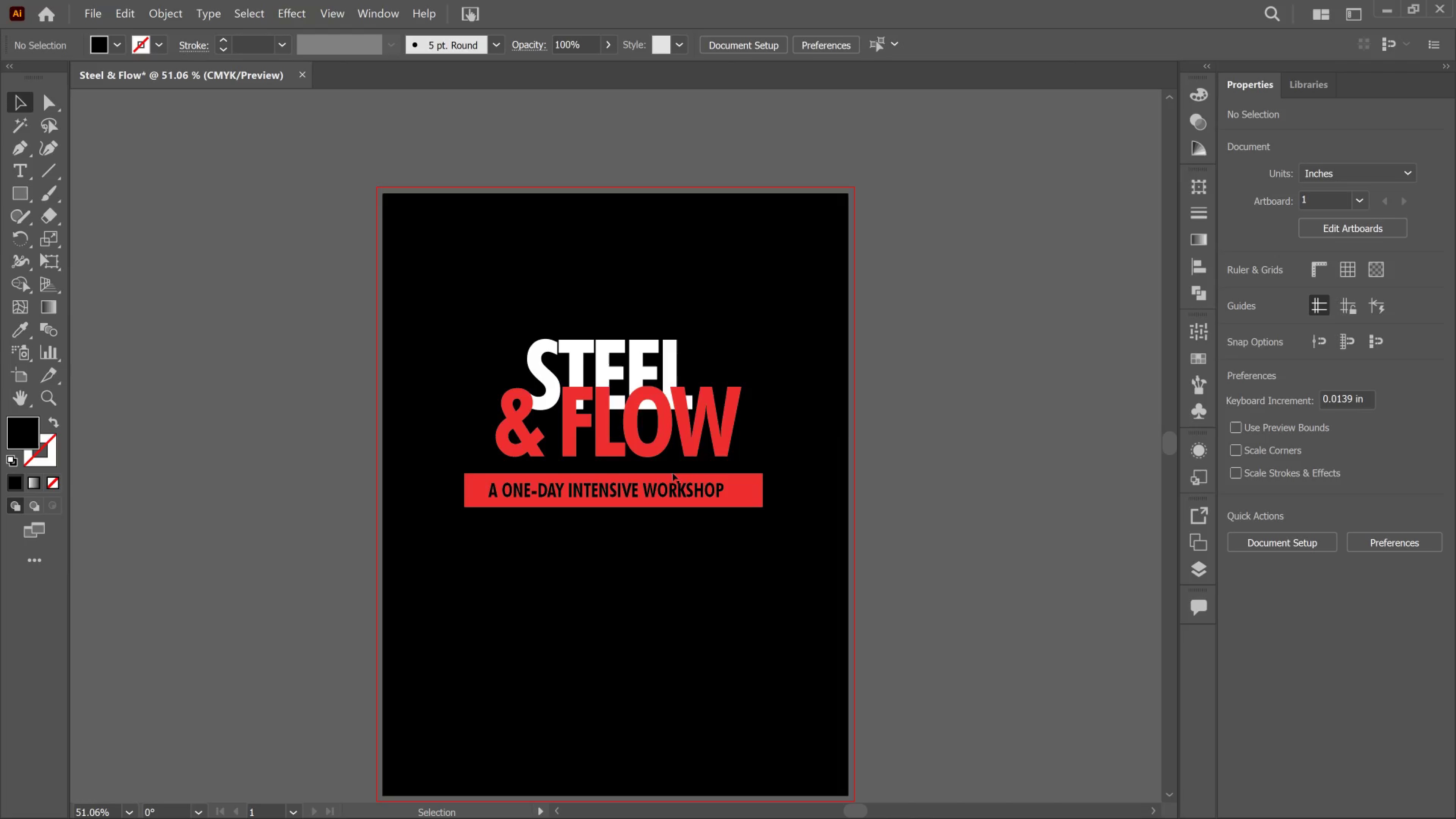 
wait(14.64)
 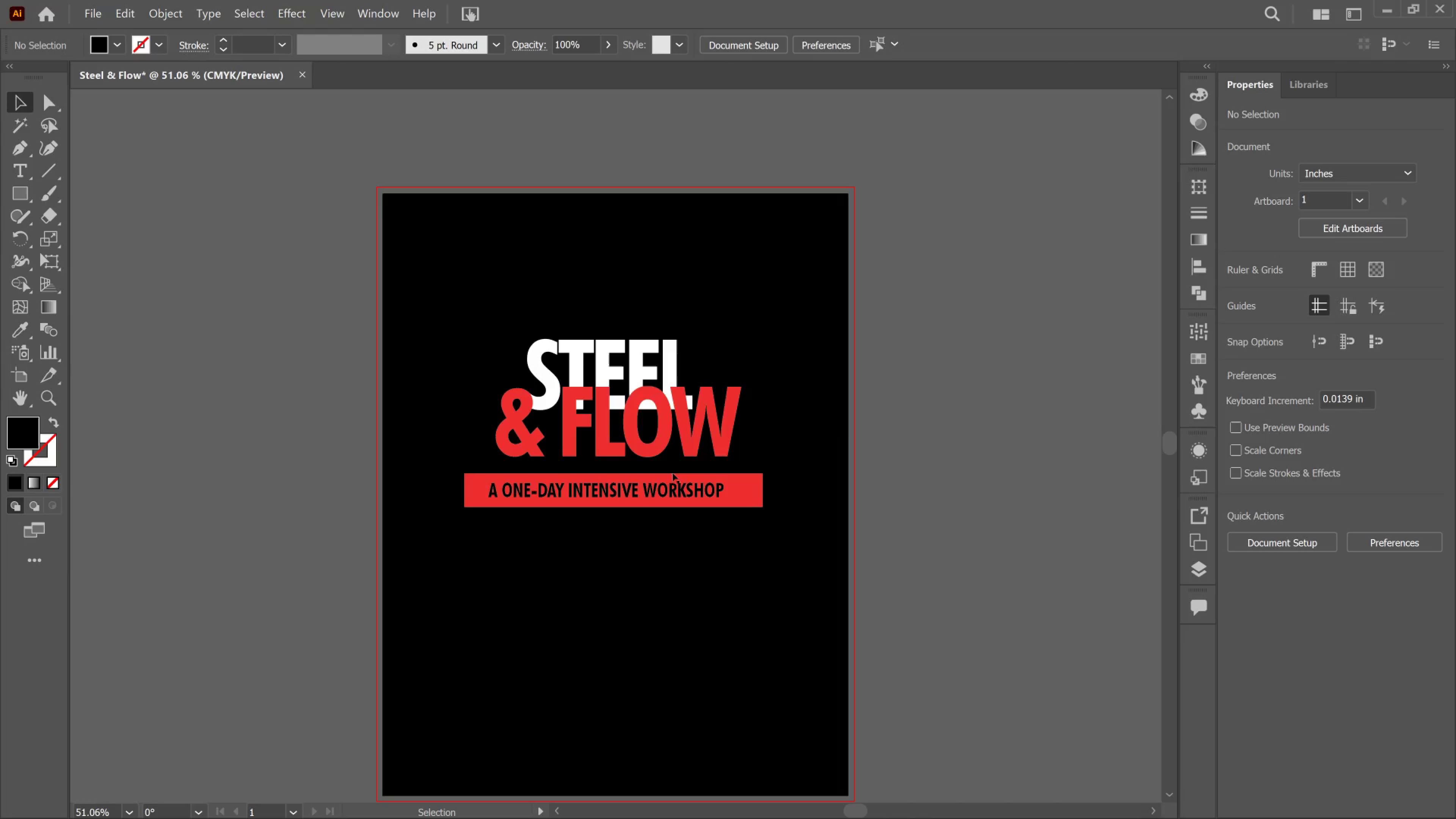 
left_click([632, 491])
 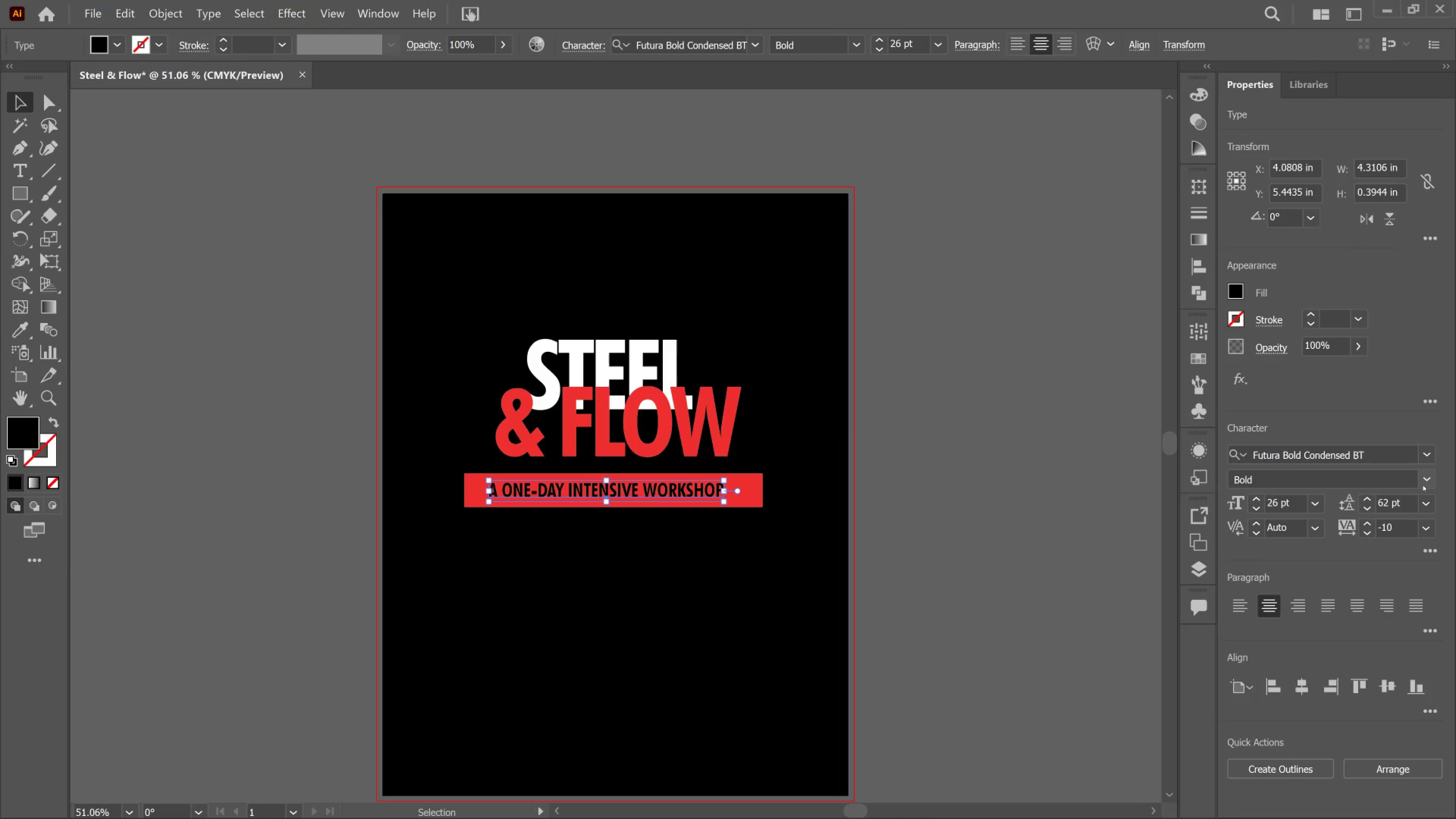 
left_click([1427, 483])
 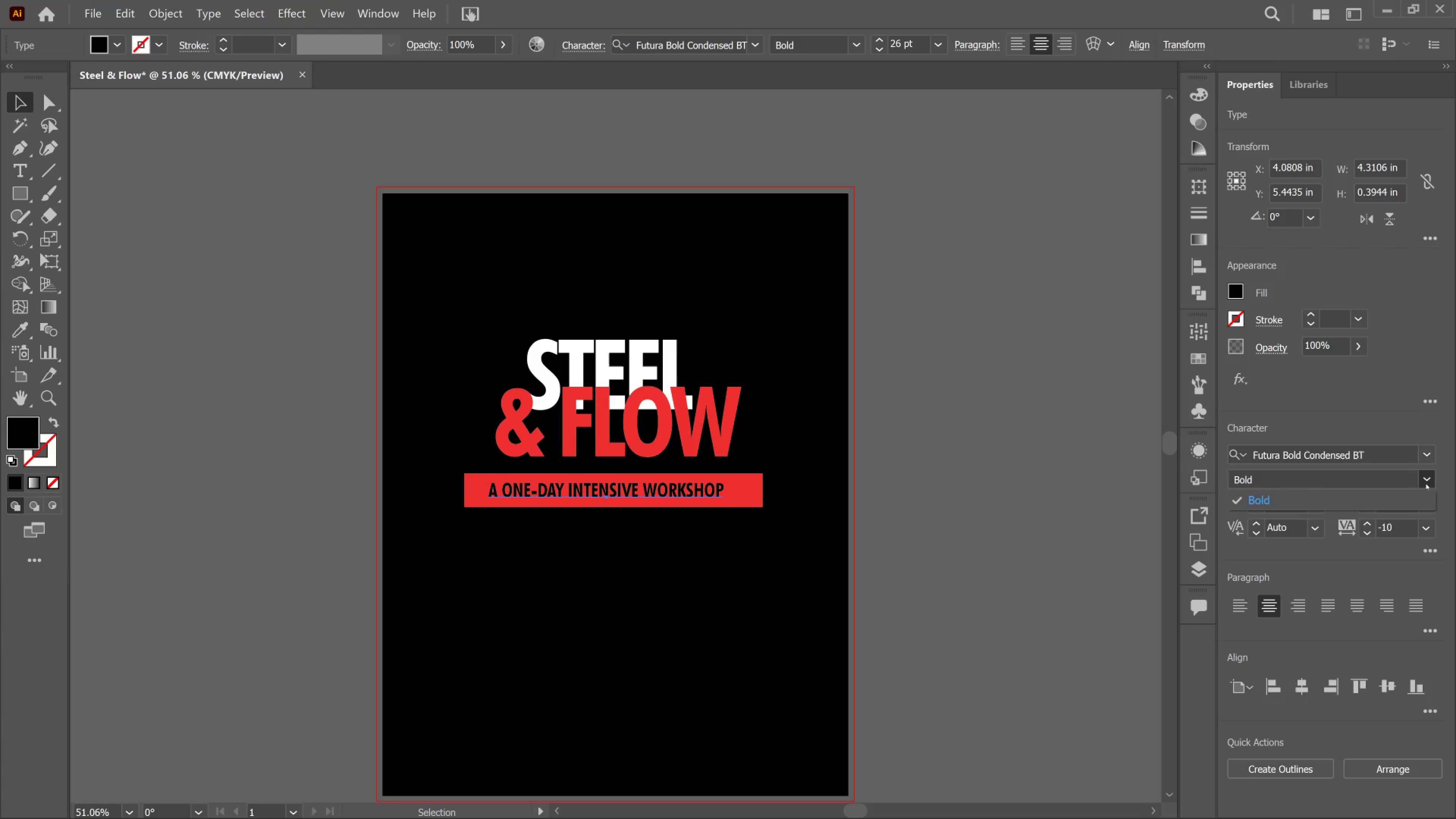 
left_click_drag(start_coordinate=[1426, 483], to_coordinate=[1424, 483])
 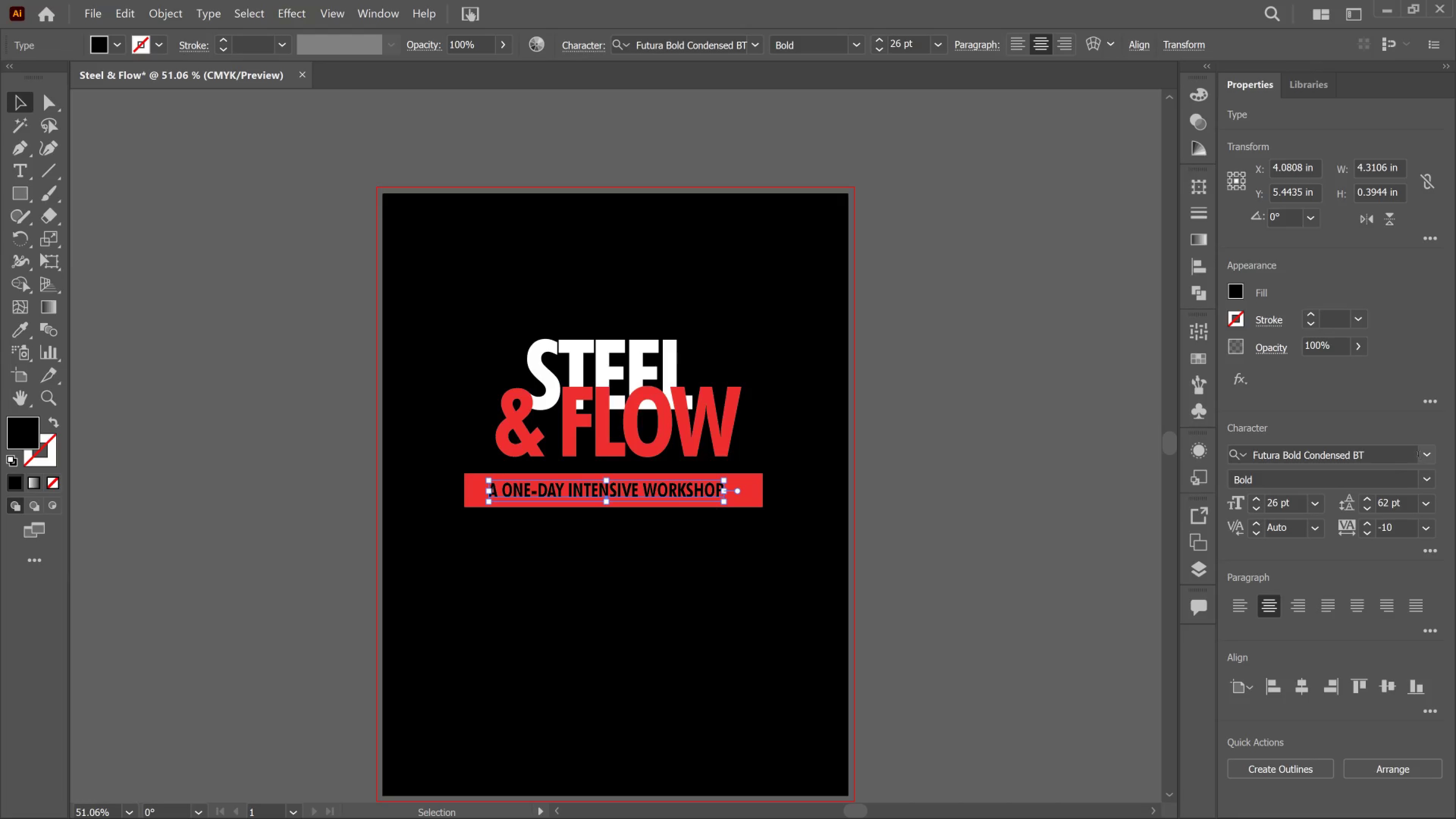 
left_click([1418, 454])
 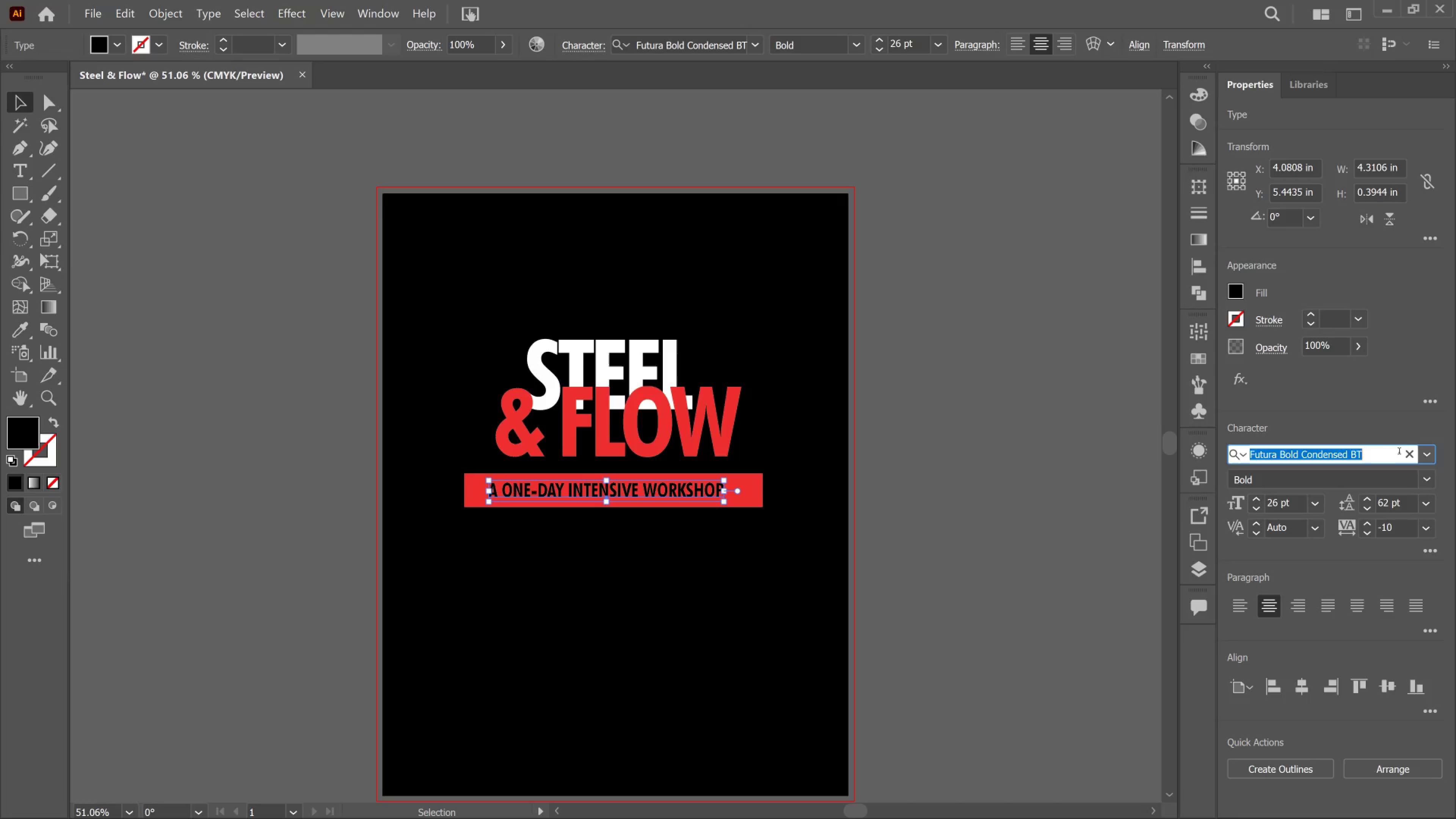 
left_click([1397, 452])
 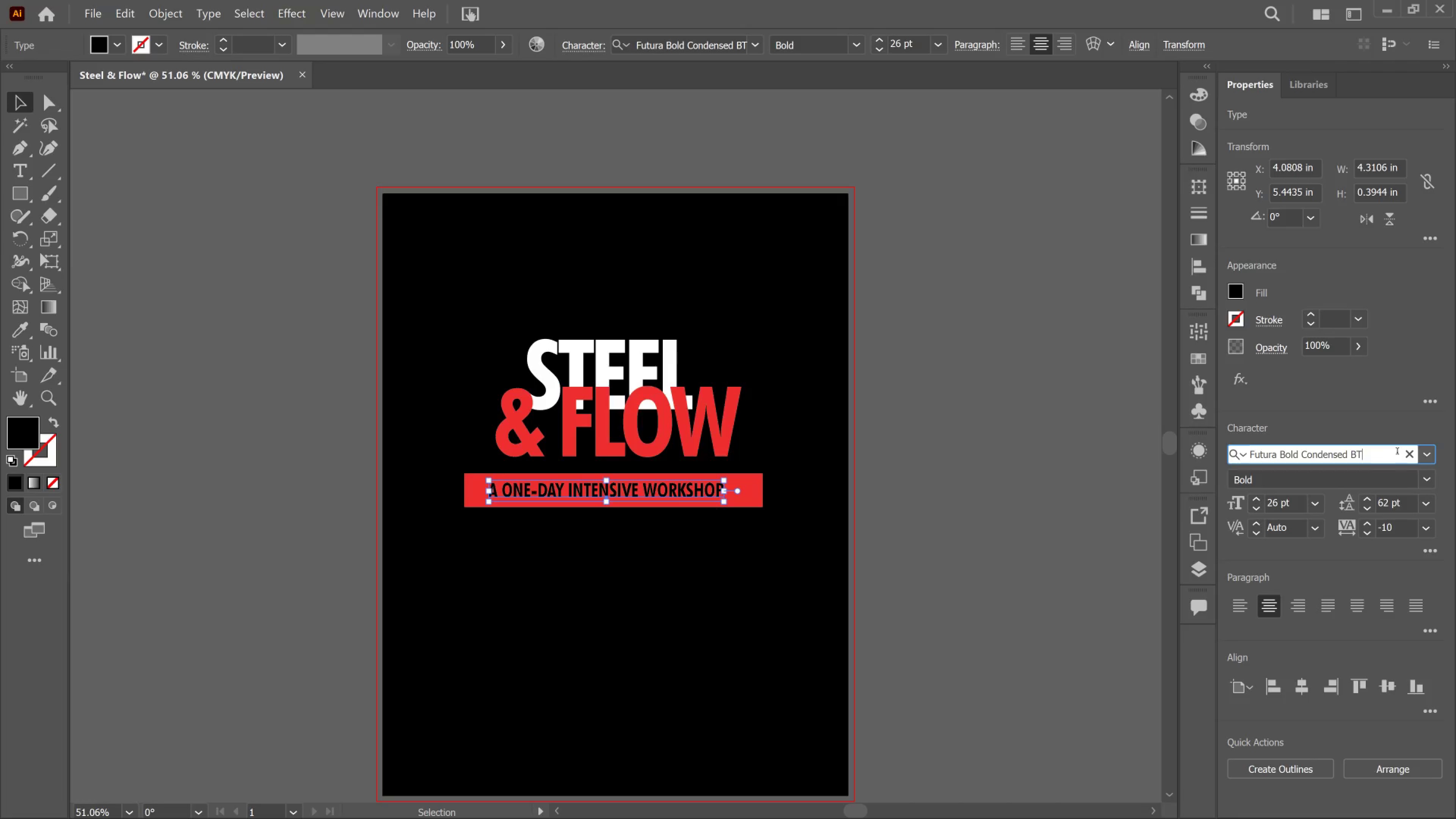 
left_click_drag(start_coordinate=[1397, 452], to_coordinate=[1279, 464])
 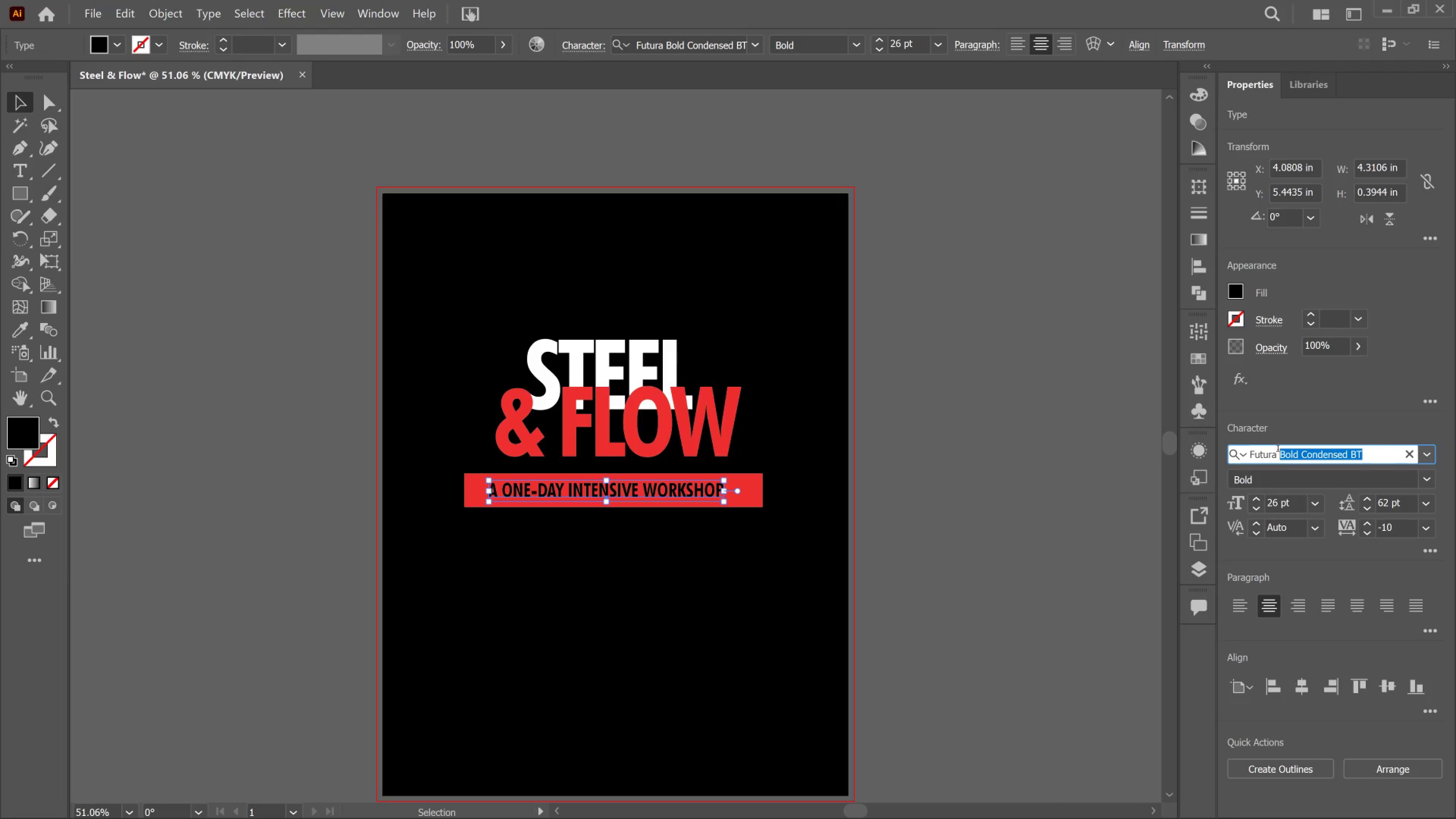 
key(Backspace)
 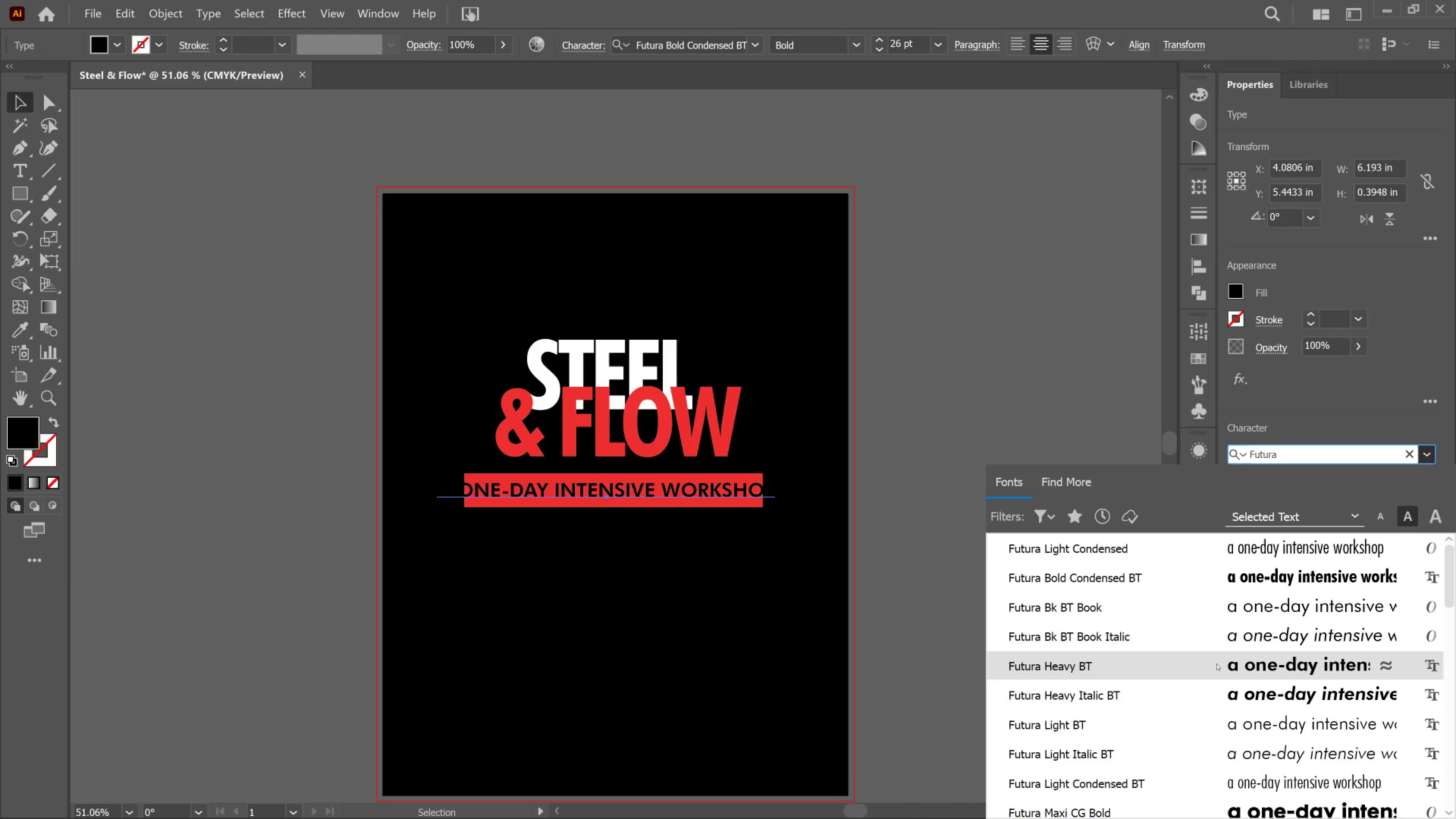 
scroll: coordinate [1172, 659], scroll_direction: down, amount: 11.0
 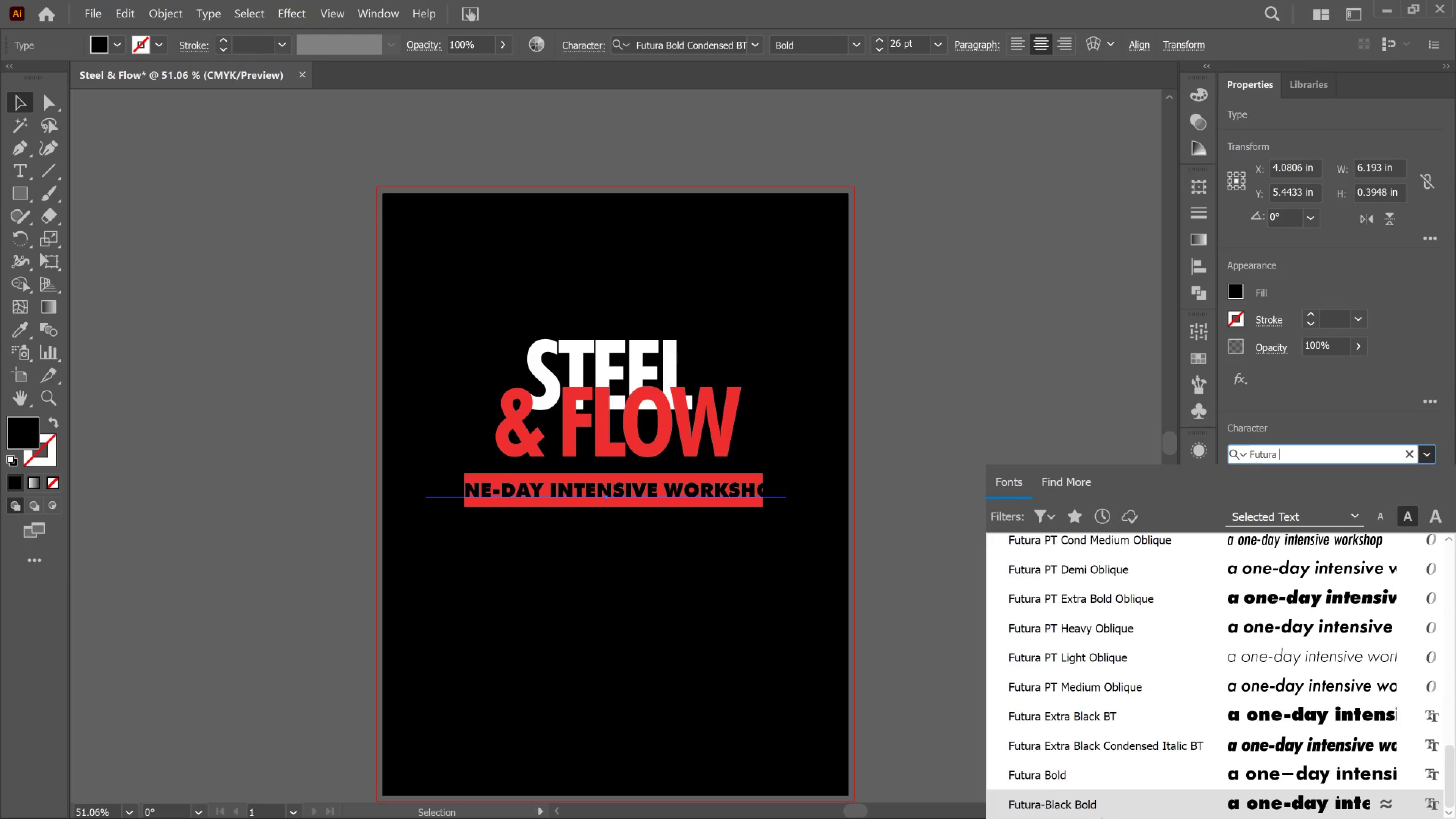 
wait(6.54)
 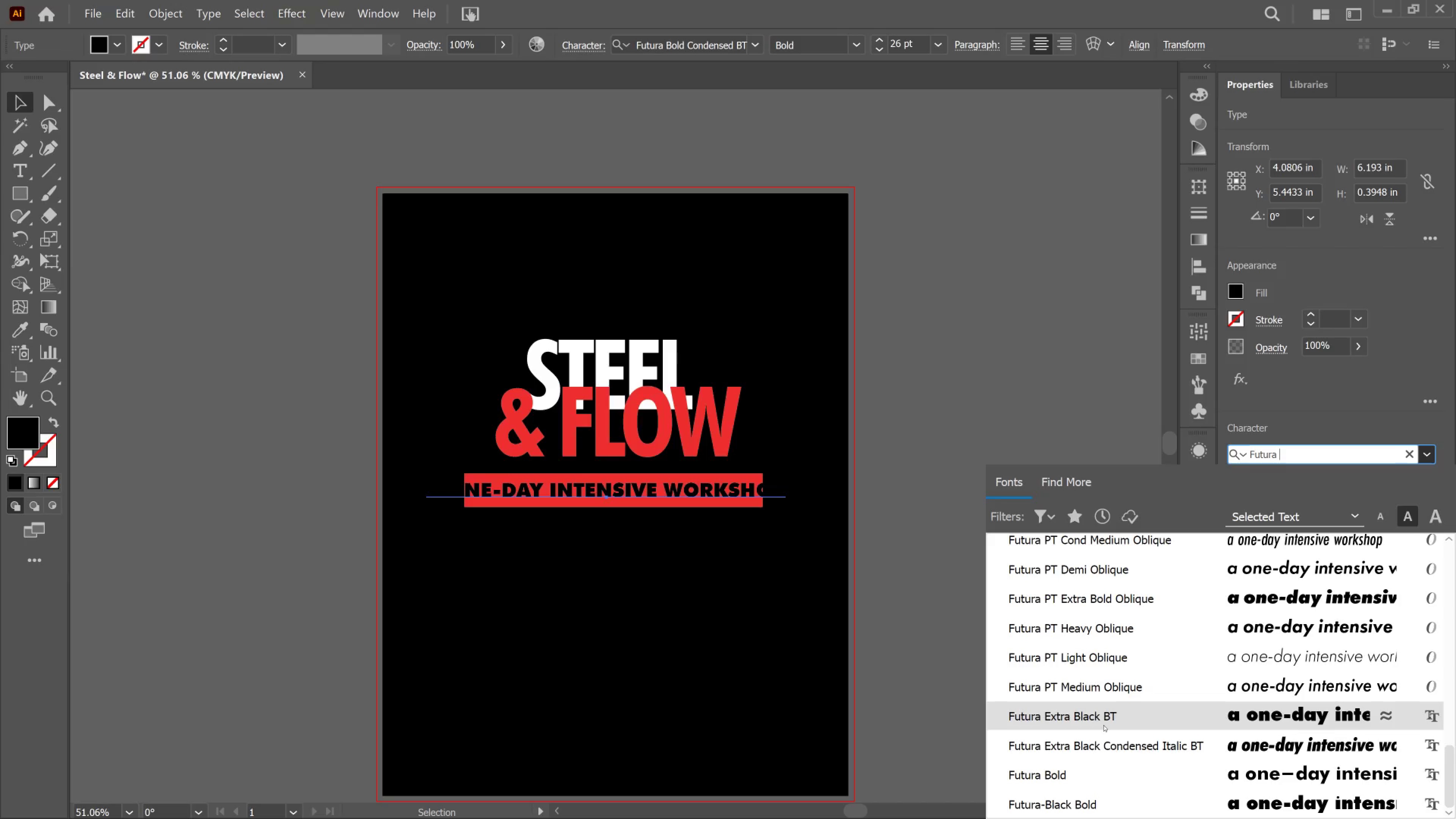 
left_click([1099, 806])
 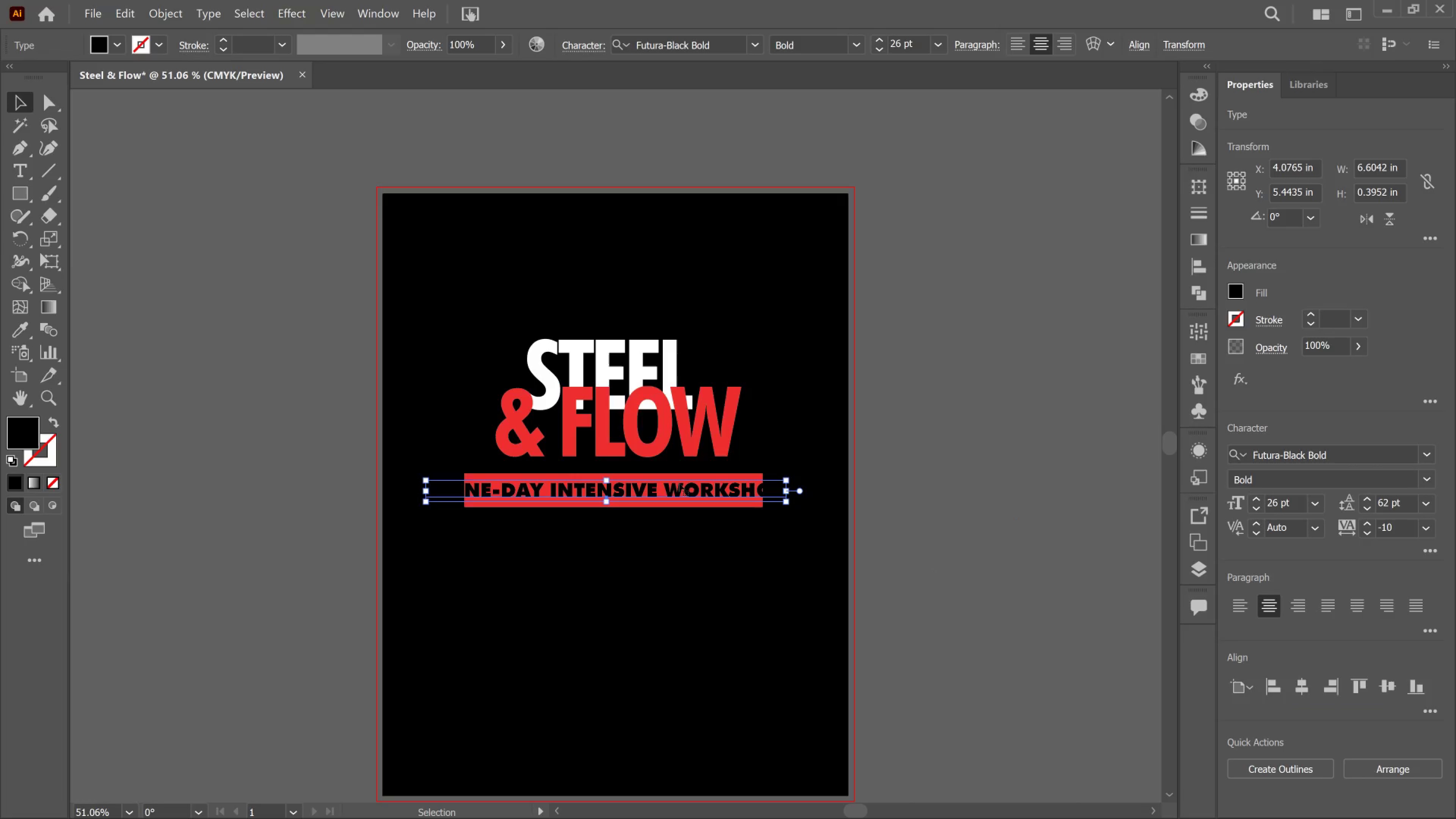 
left_click([681, 484])
 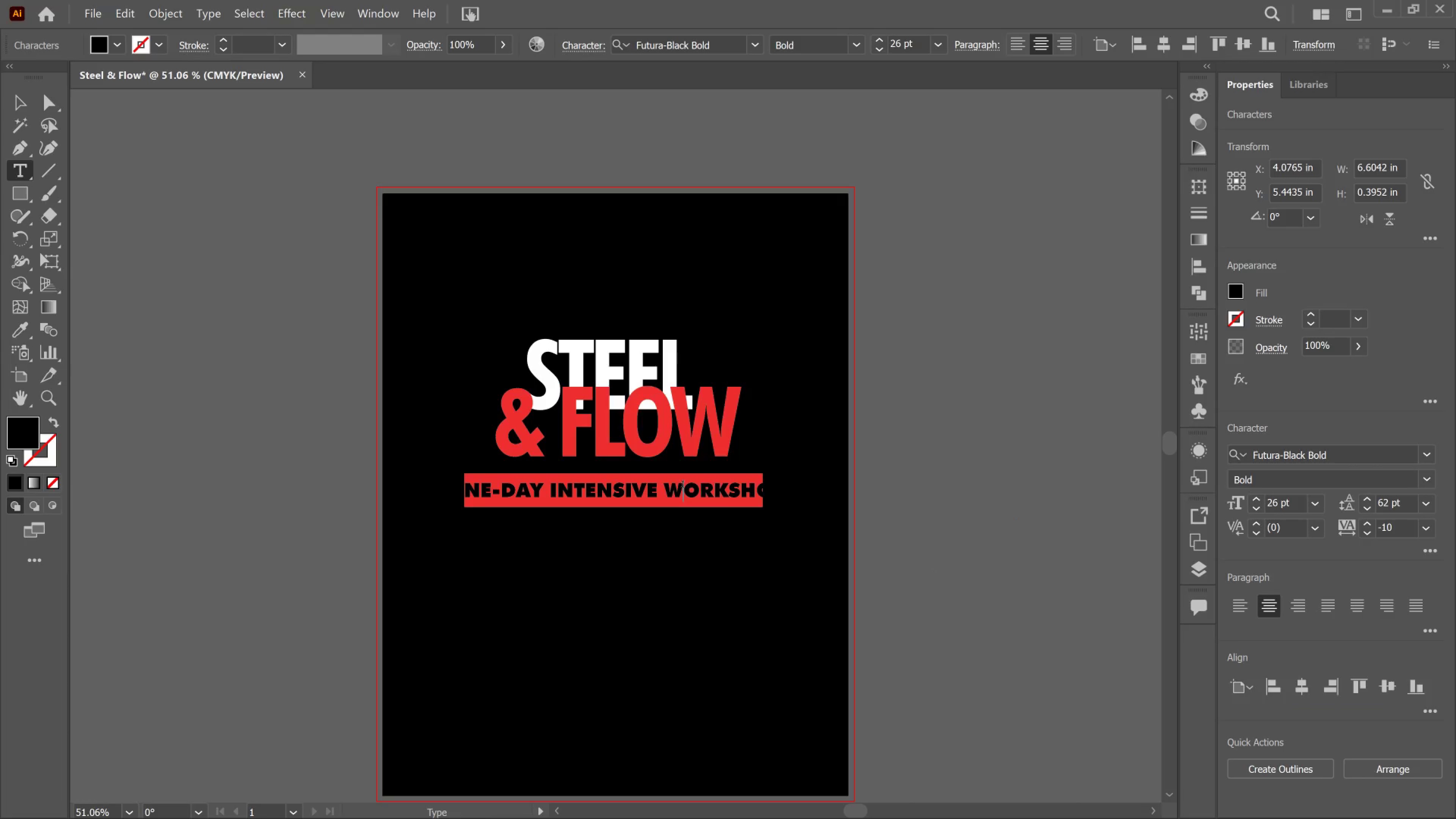 
key(Control+A)
 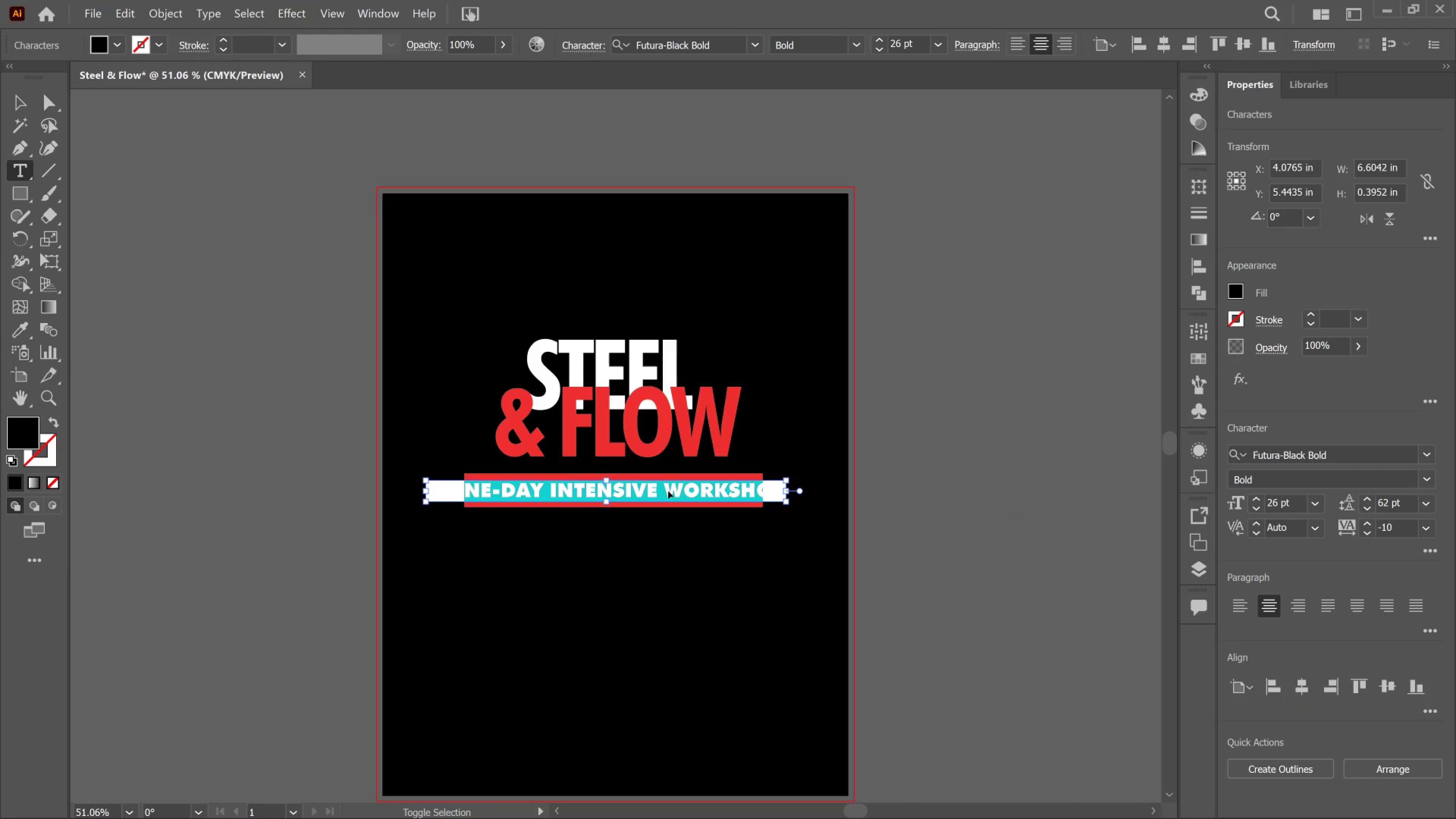 
key(Control+Shift+Comma)
 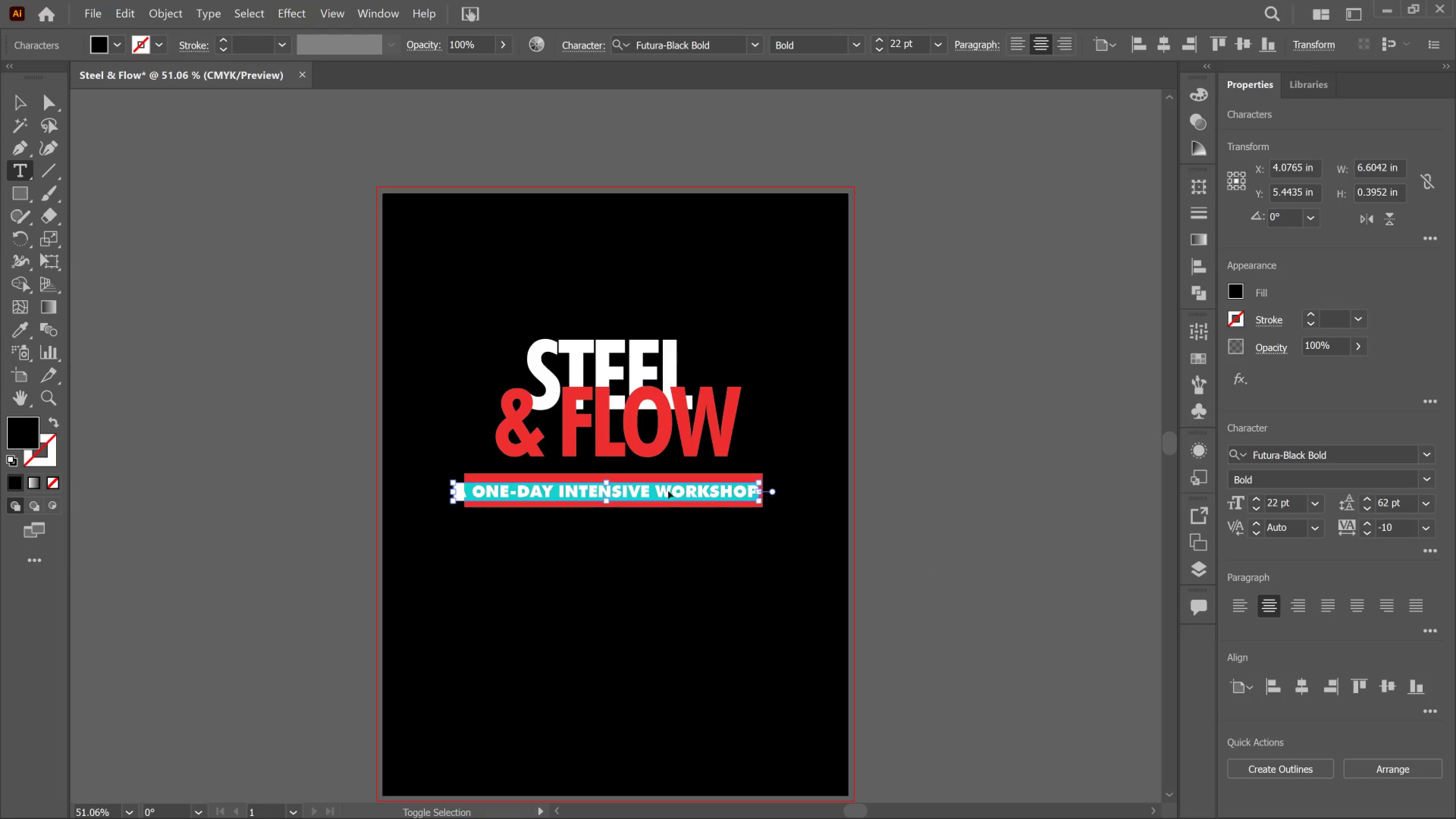 
key(Control+Shift+Comma)
 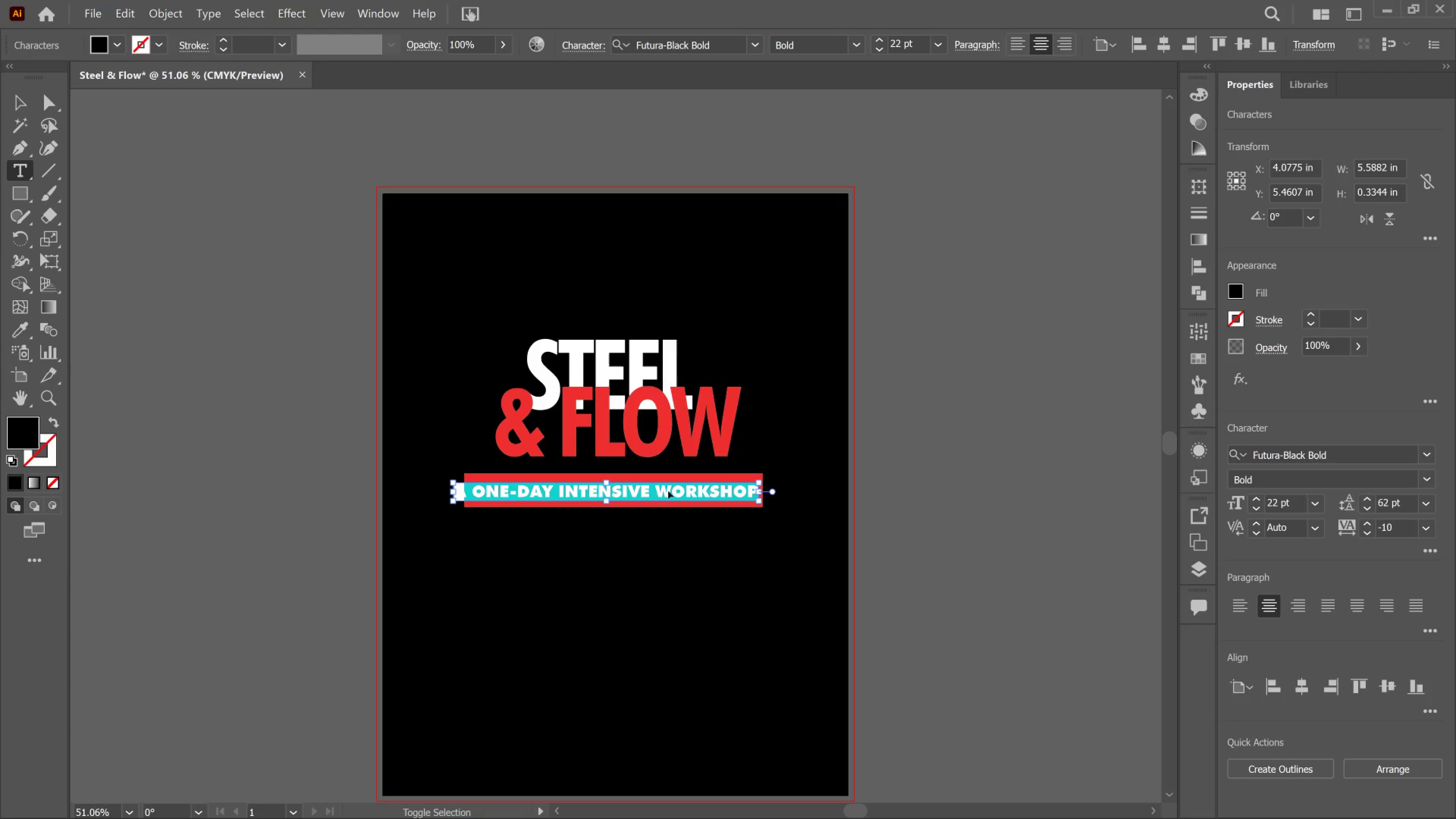 
key(Control+Shift+Comma)
 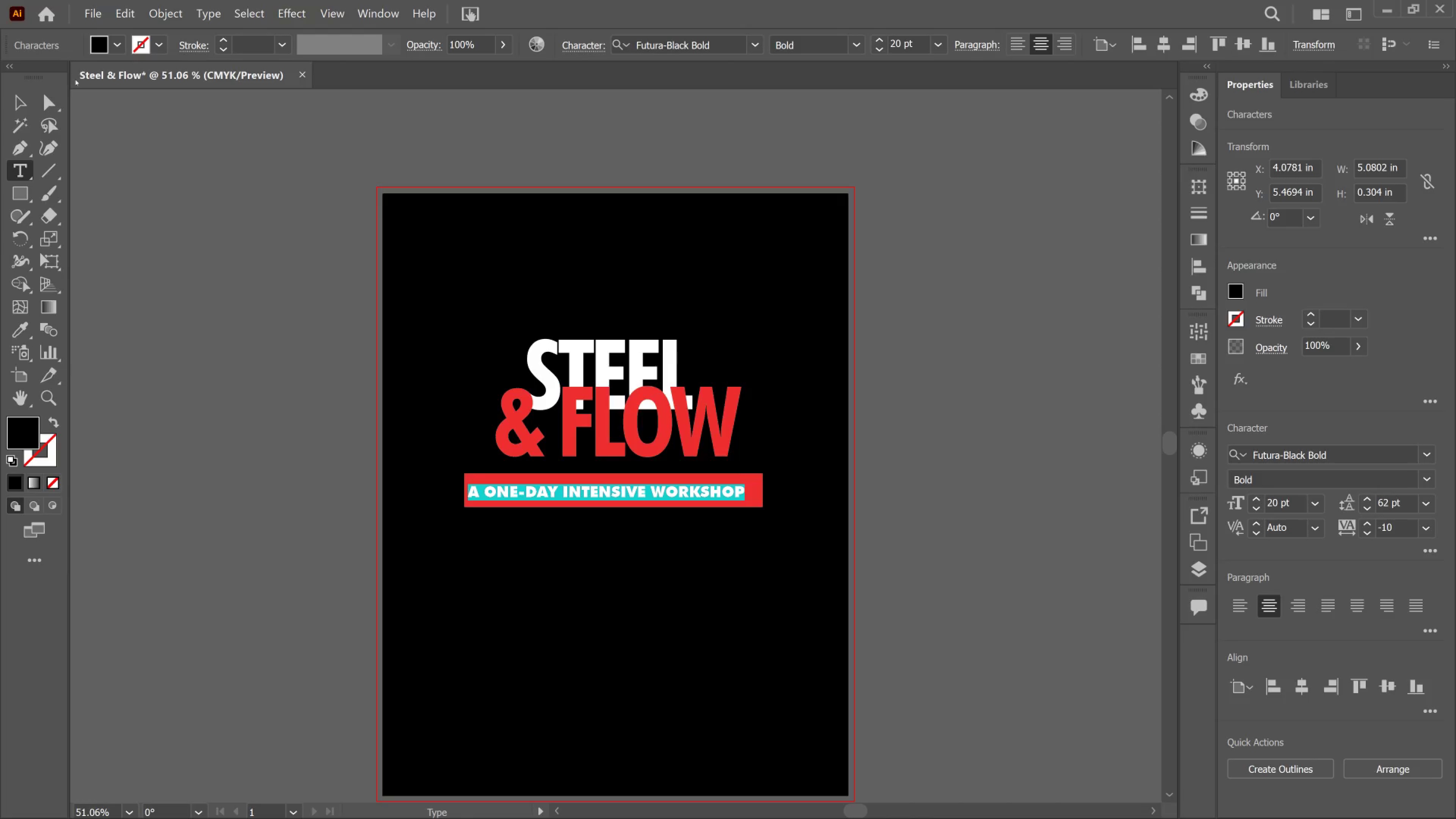 
left_click([28, 93])
 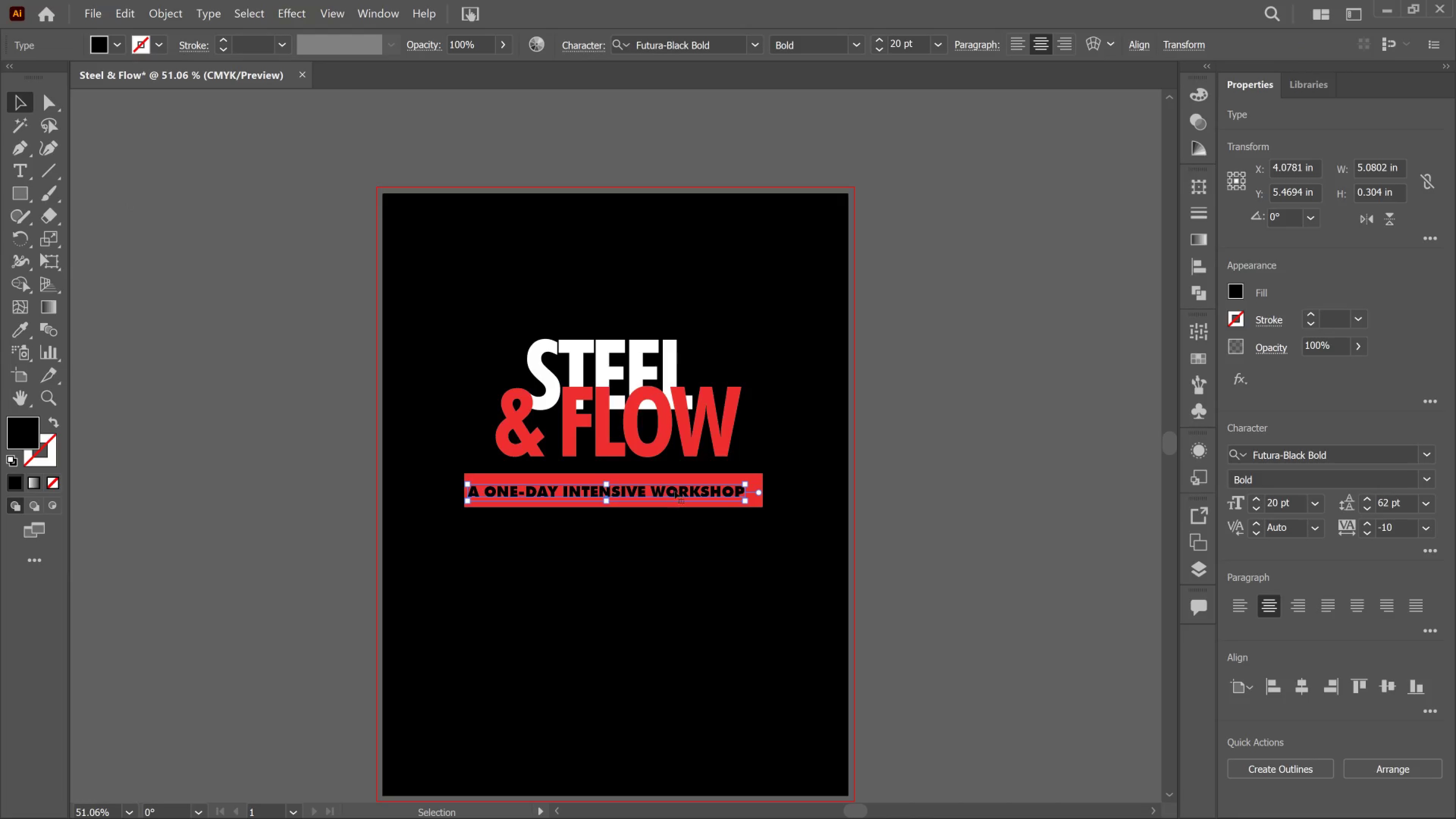 
left_click_drag(start_coordinate=[675, 491], to_coordinate=[684, 489])
 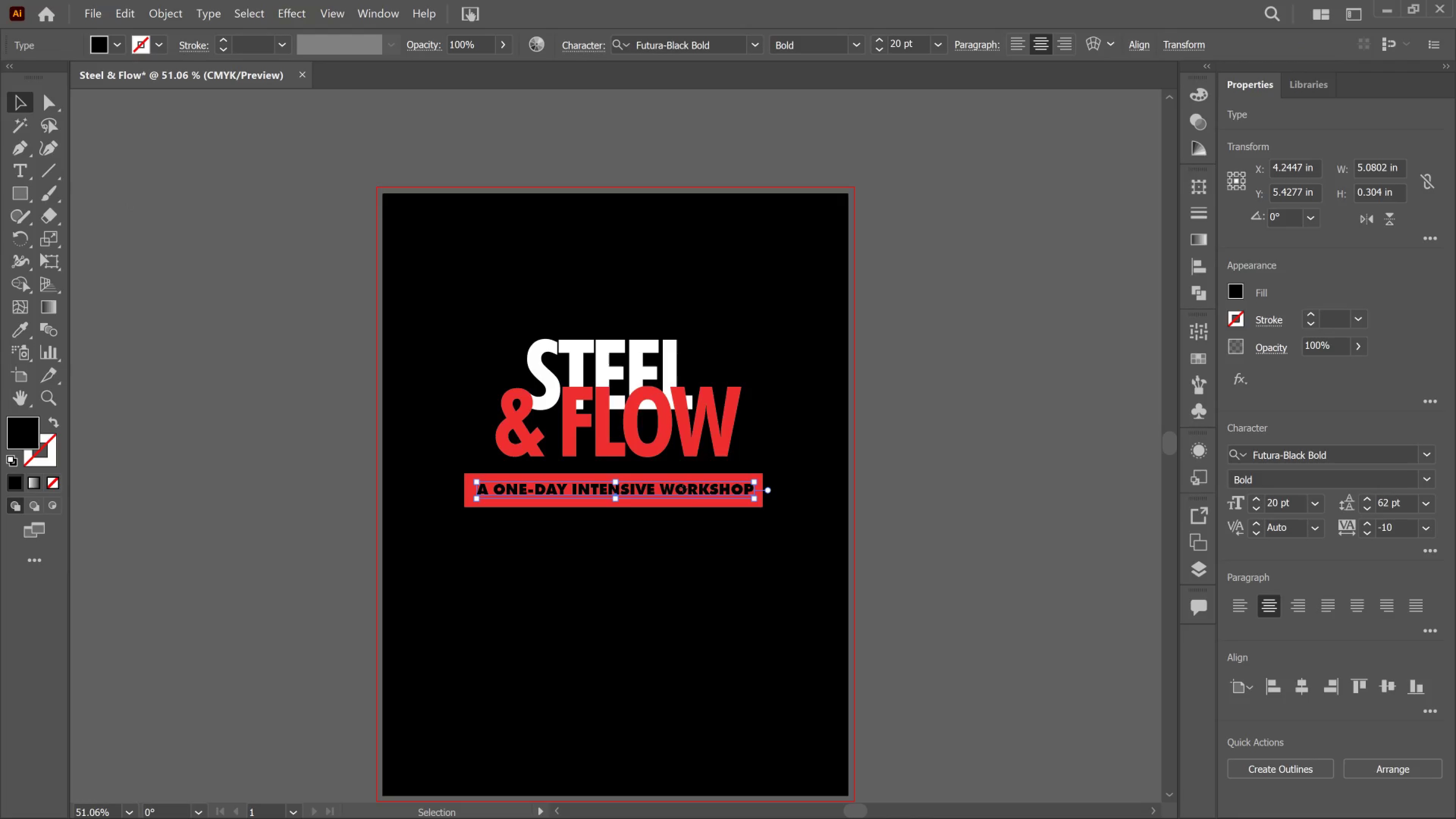 
double_click([684, 489])
 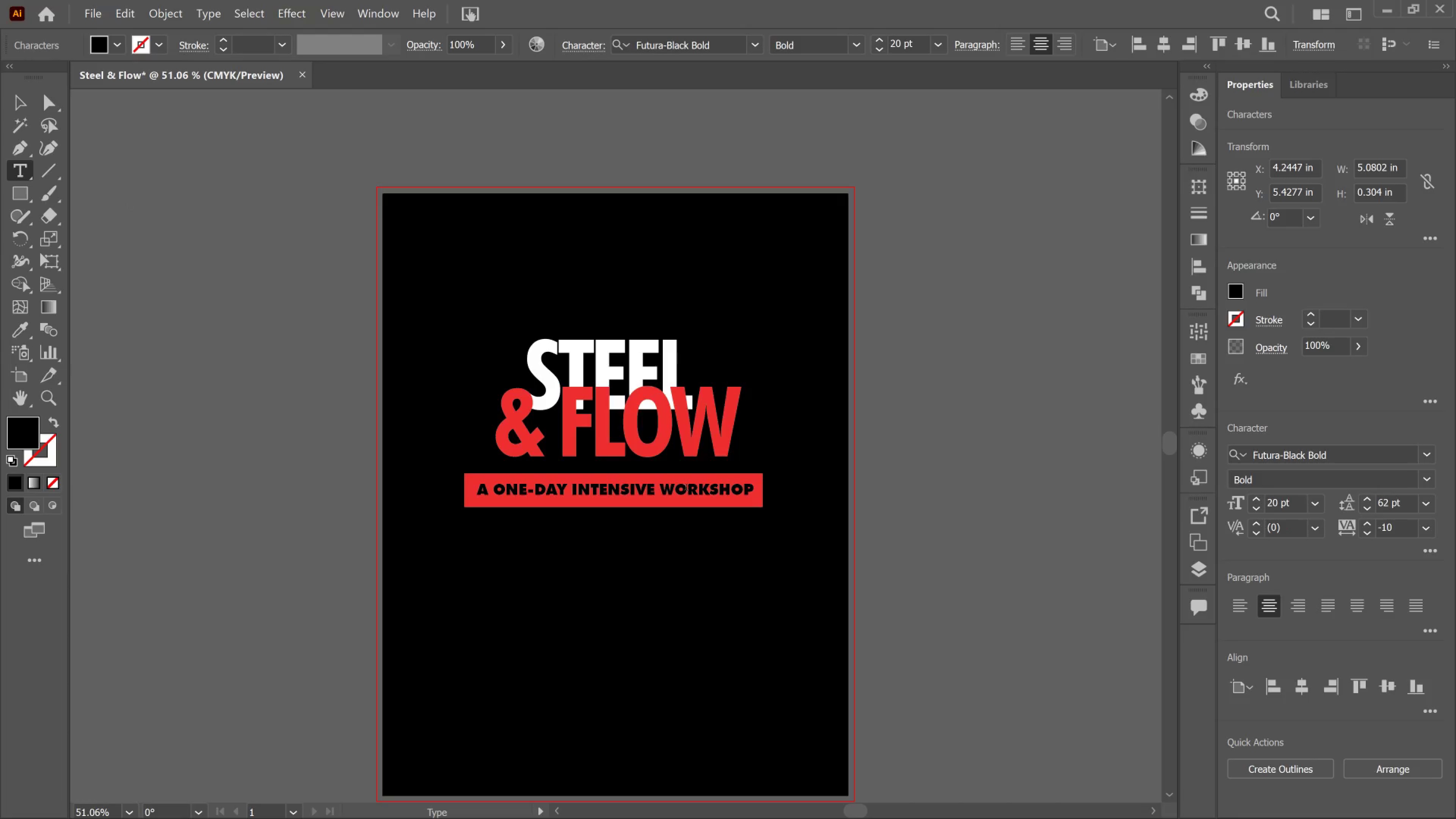 
left_click([686, 488])
 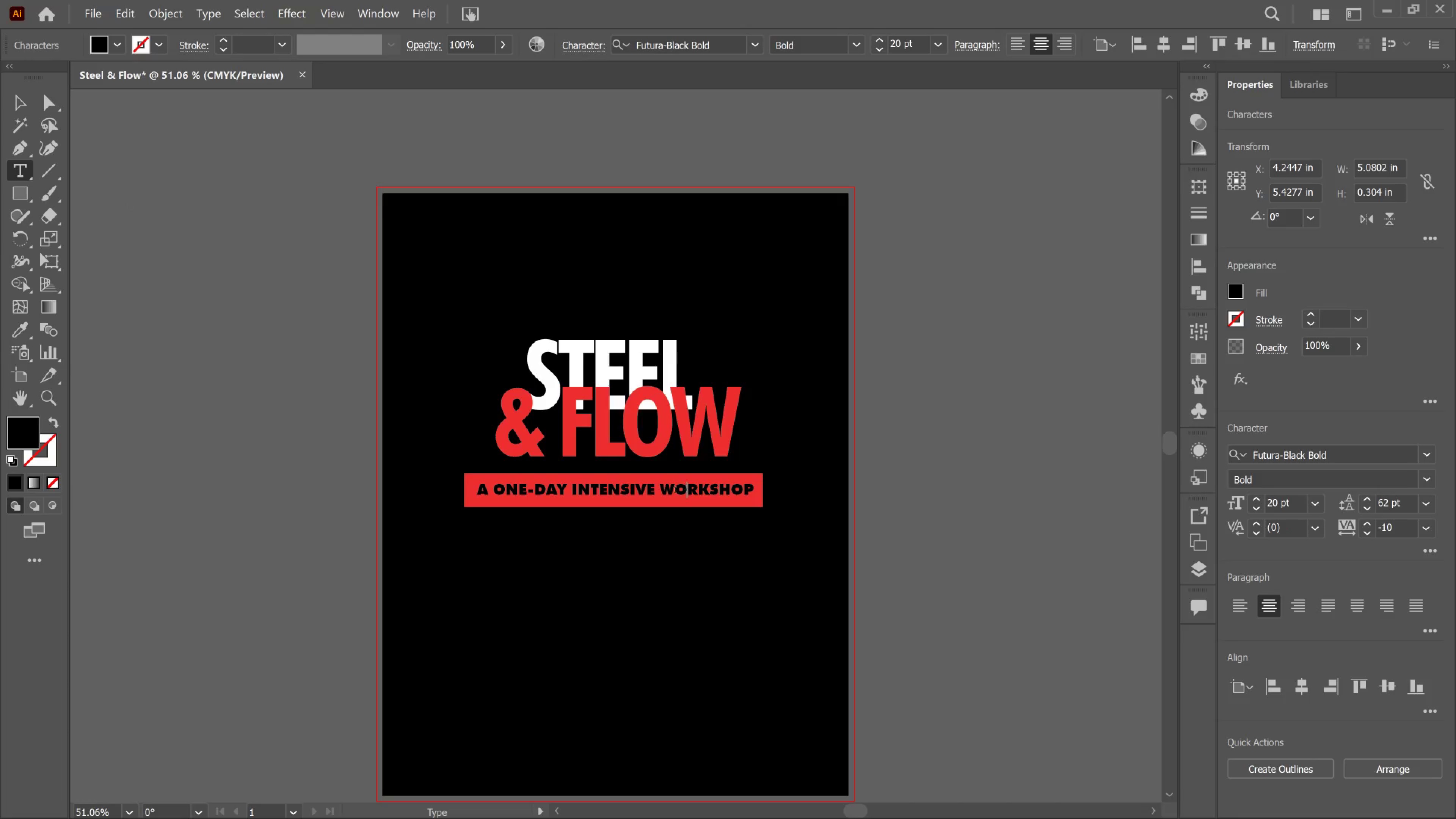 
key(Control+A)
 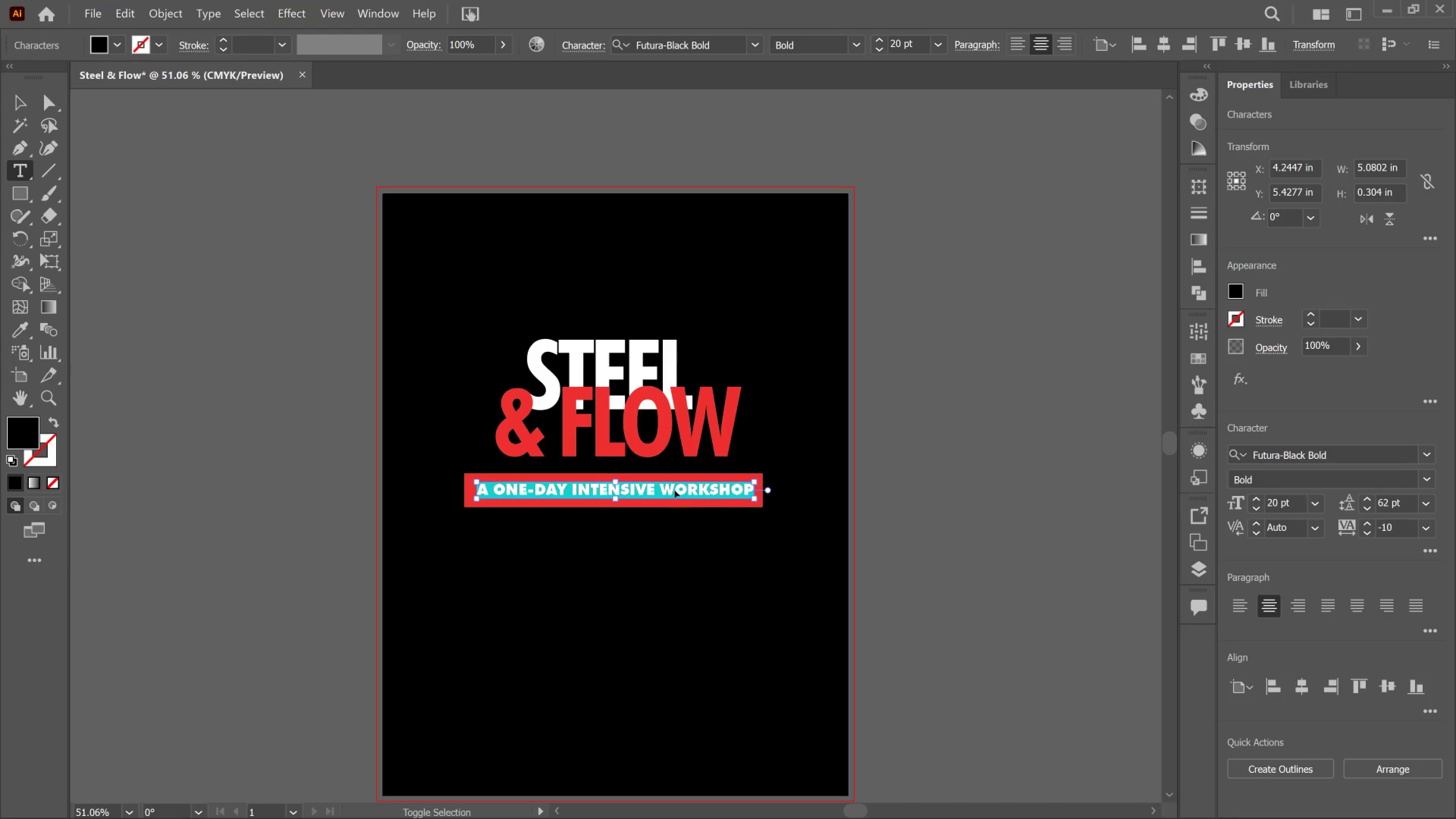 
key(Control+Shift+Comma)
 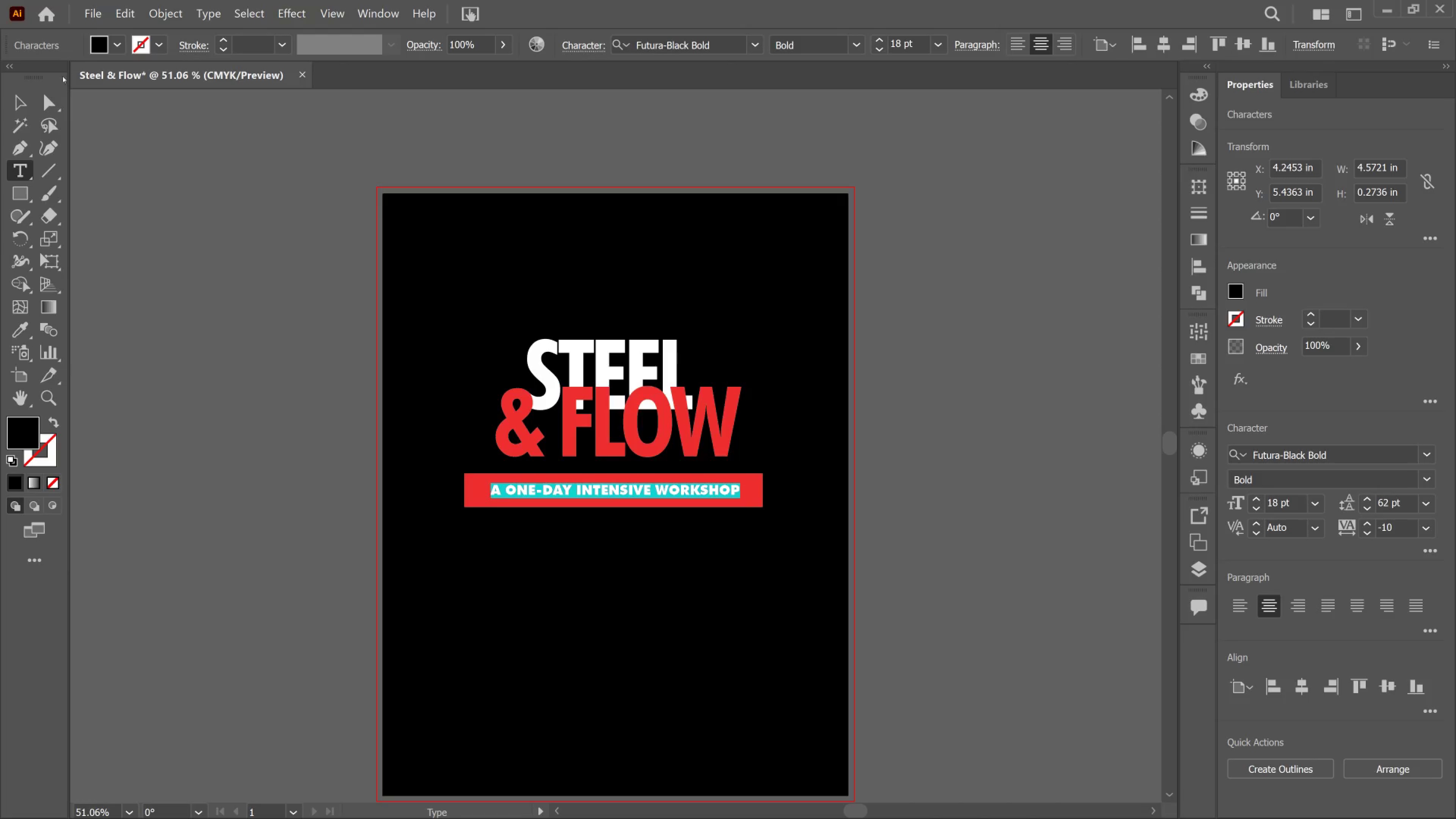 
left_click([17, 96])
 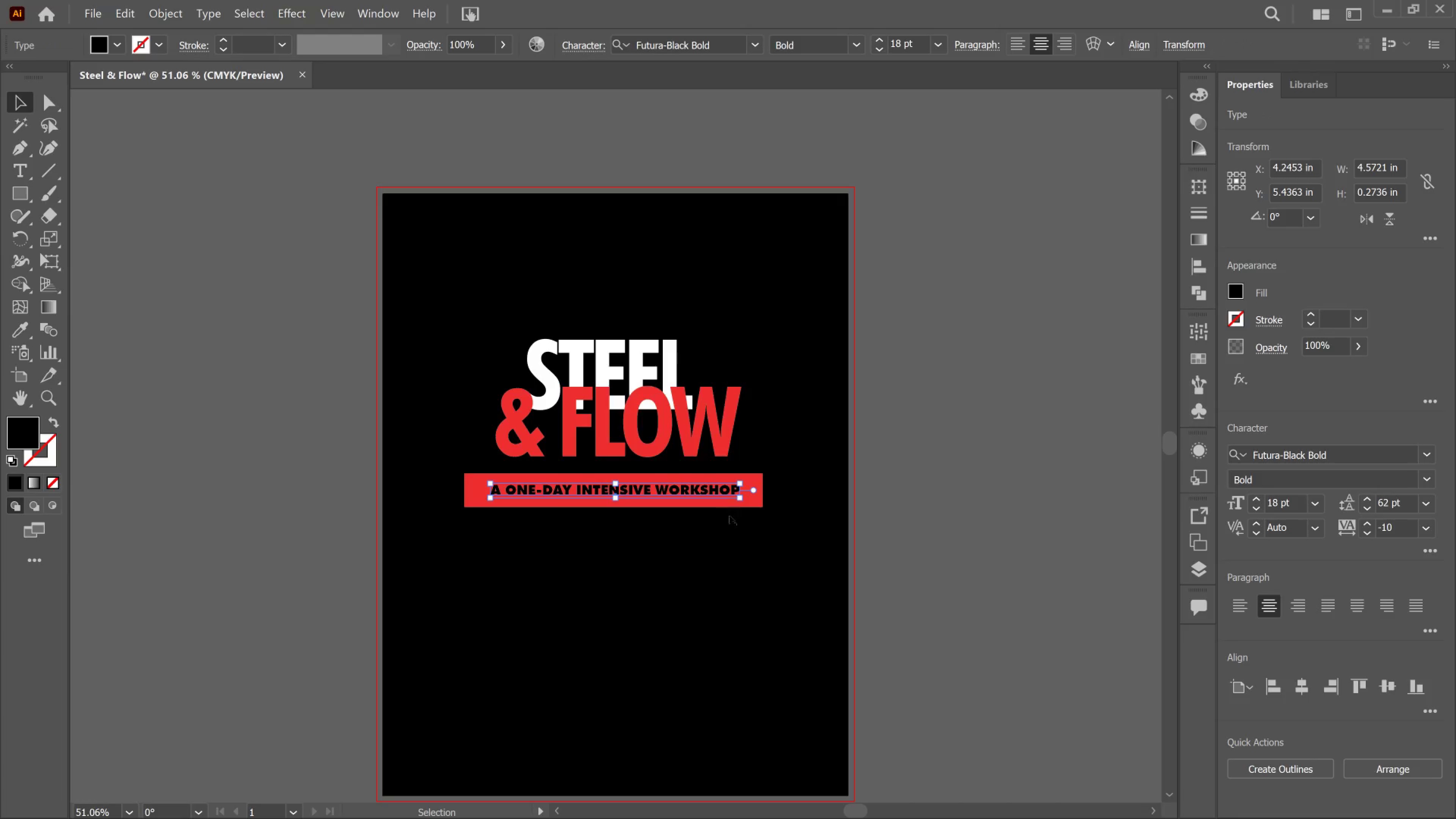 
left_click([972, 492])
 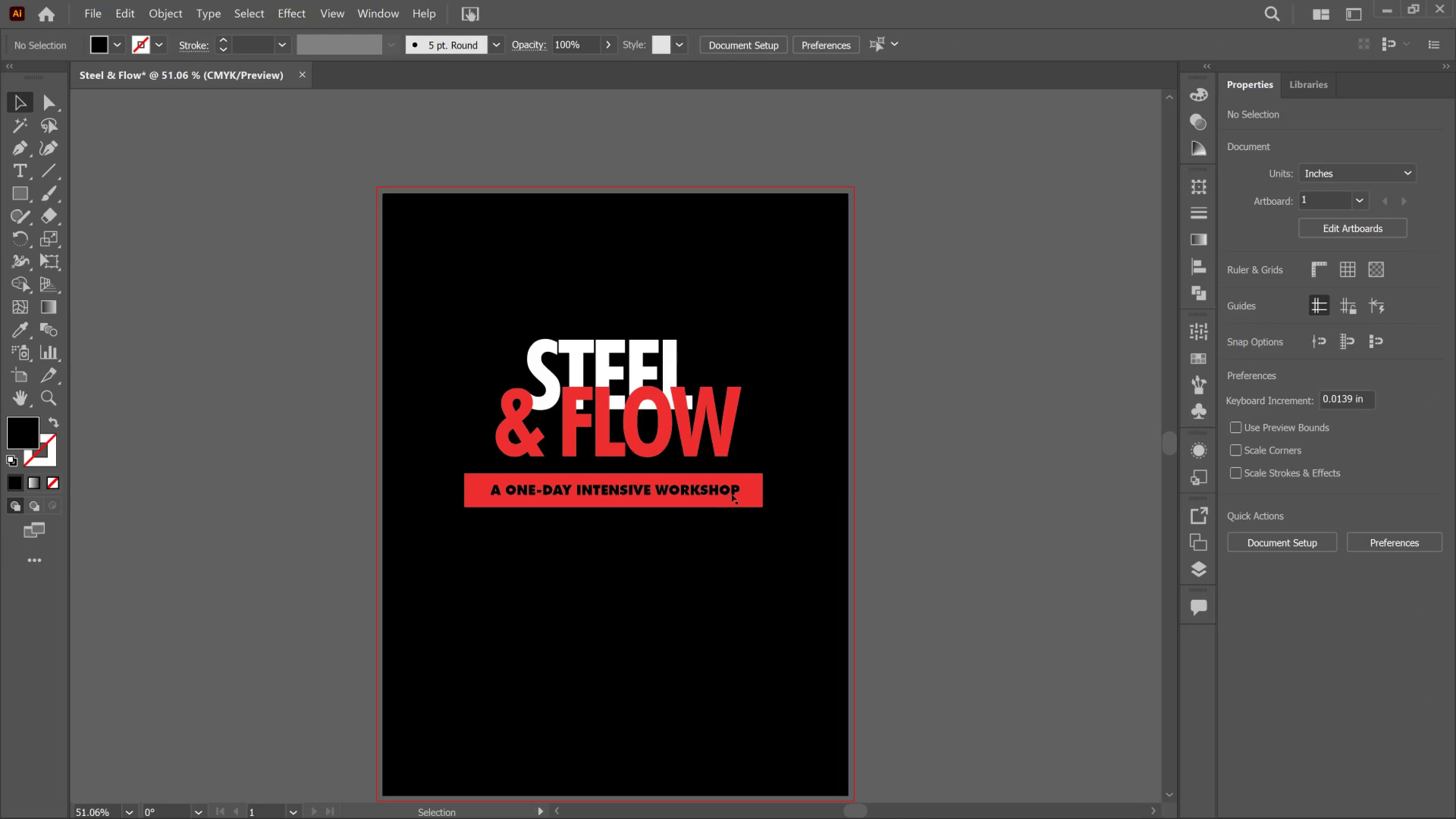 
left_click([744, 487])
 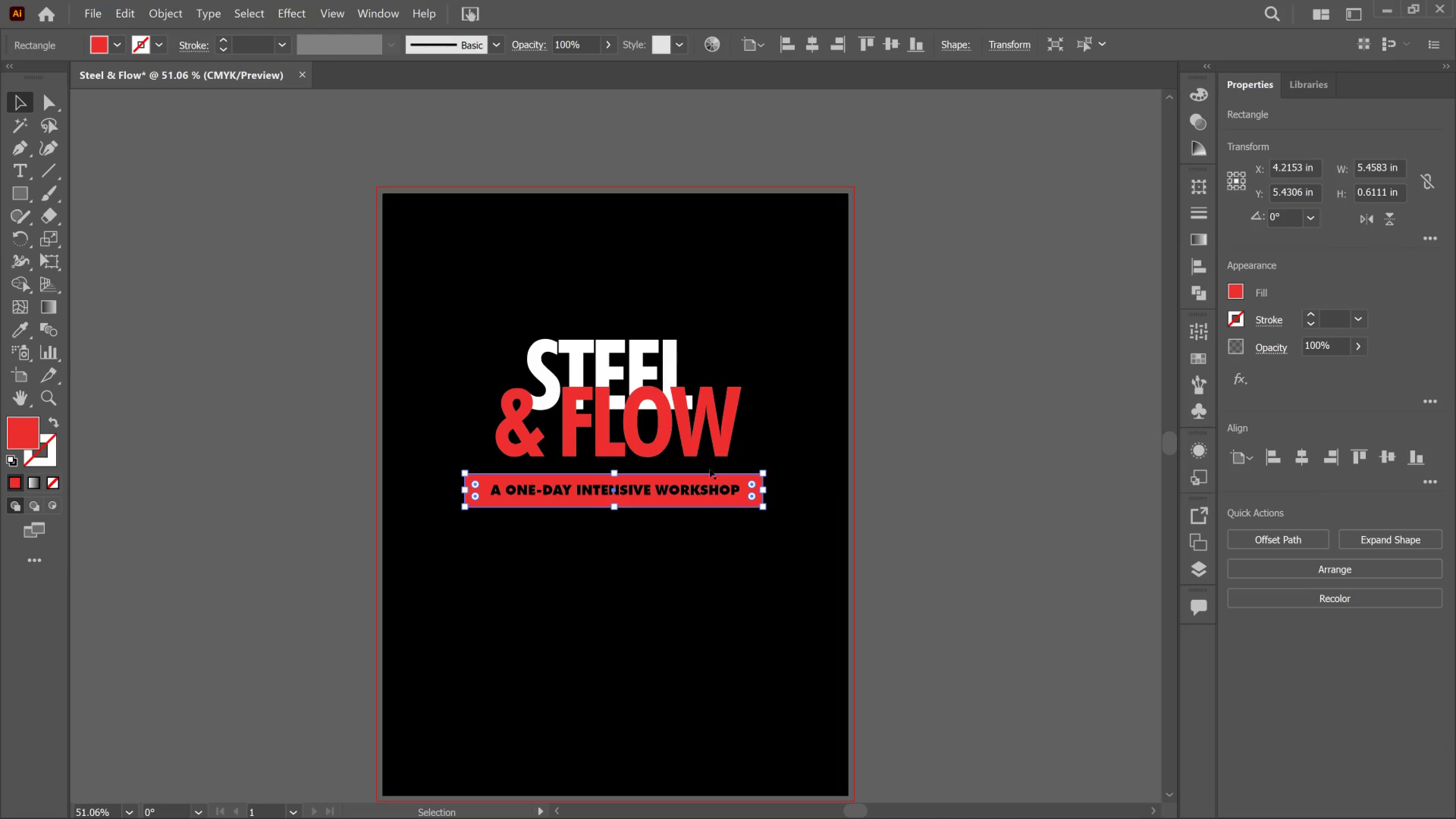 
hold_key(key=AltLeft, duration=0.44)
scroll: coordinate [677, 484], scroll_direction: up, amount: 3.0
 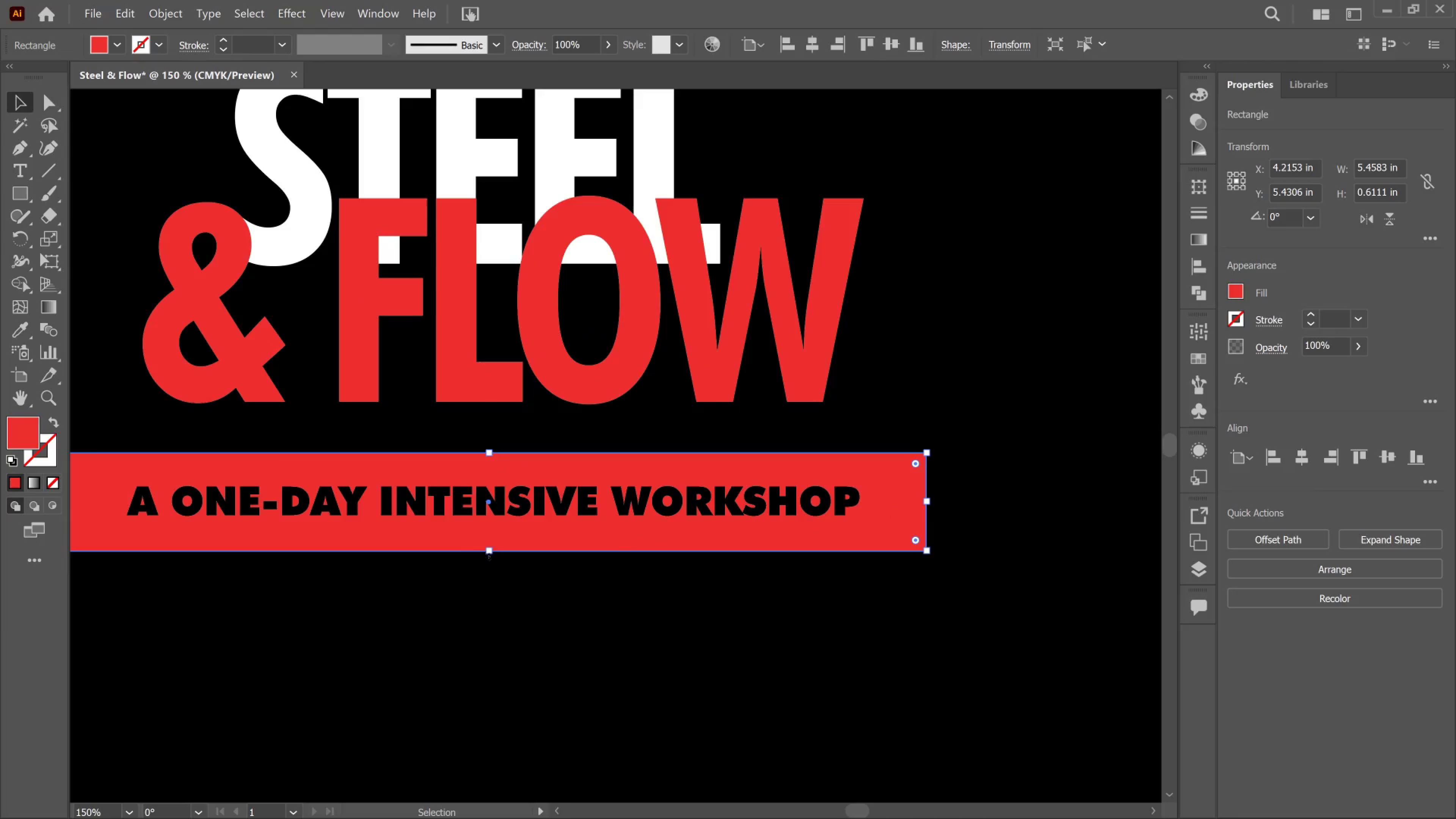 
left_click_drag(start_coordinate=[488, 556], to_coordinate=[486, 537])
 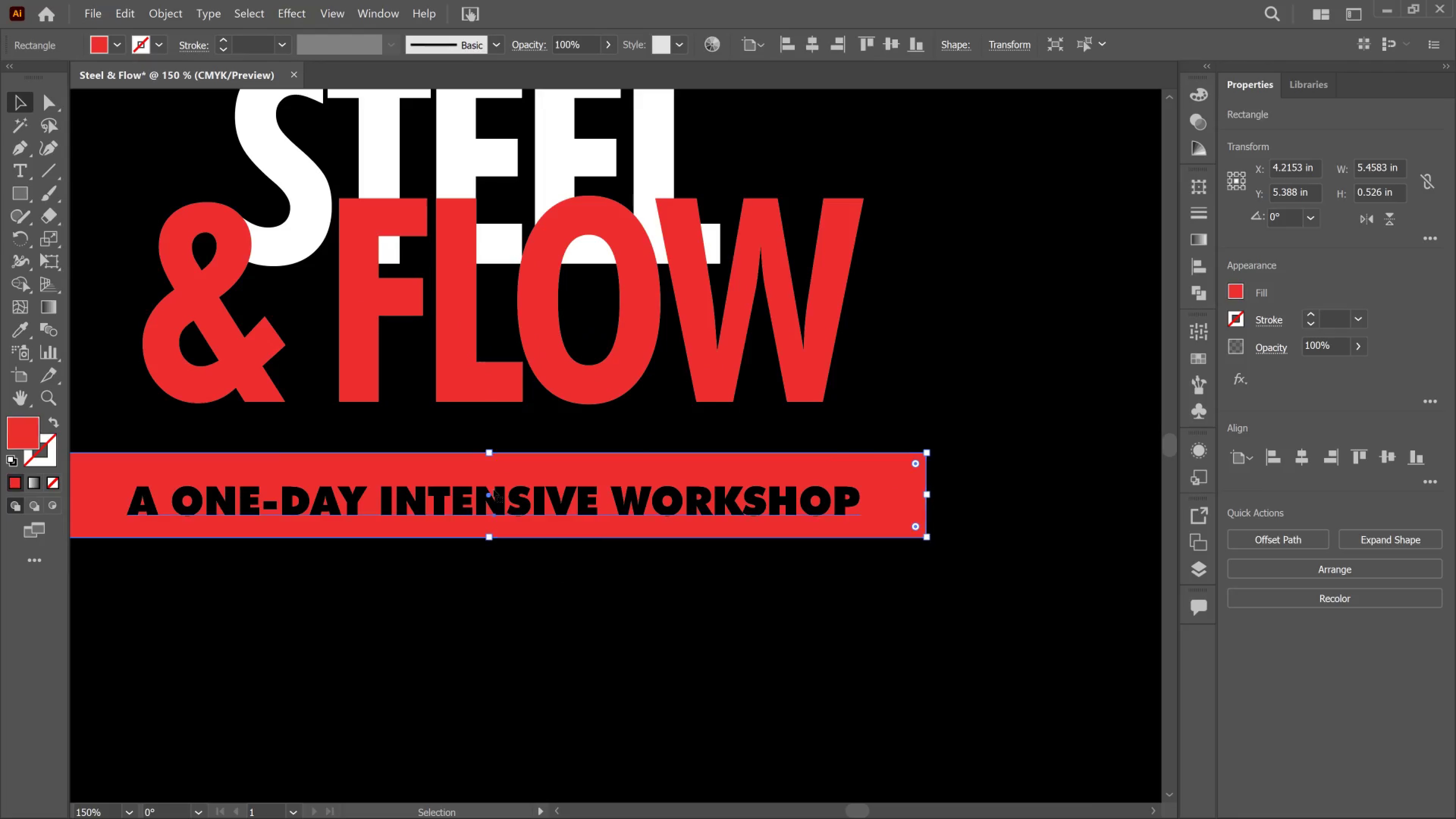 
hold_key(key=ShiftLeft, duration=0.82)
 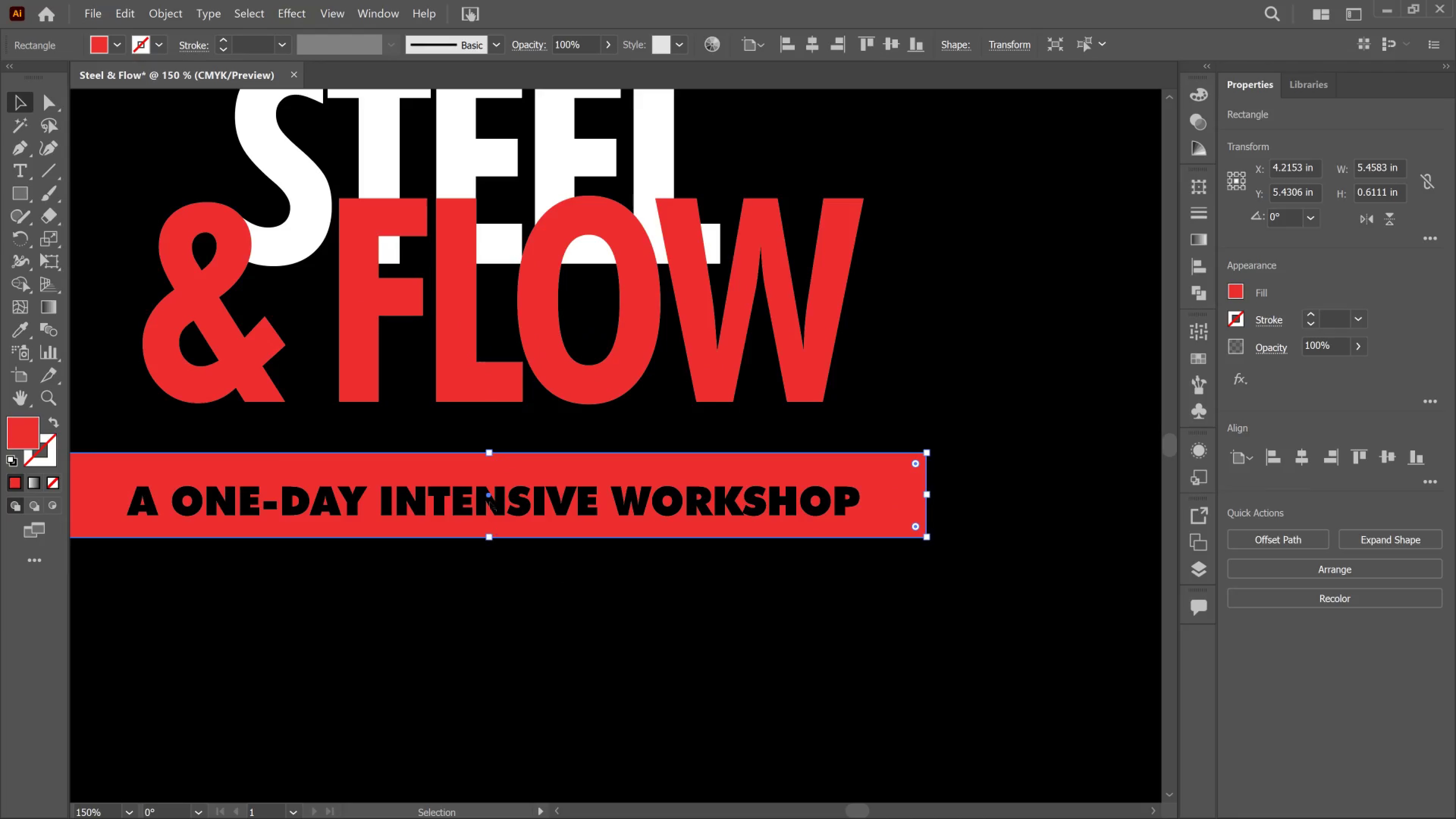 
left_click([494, 490])
 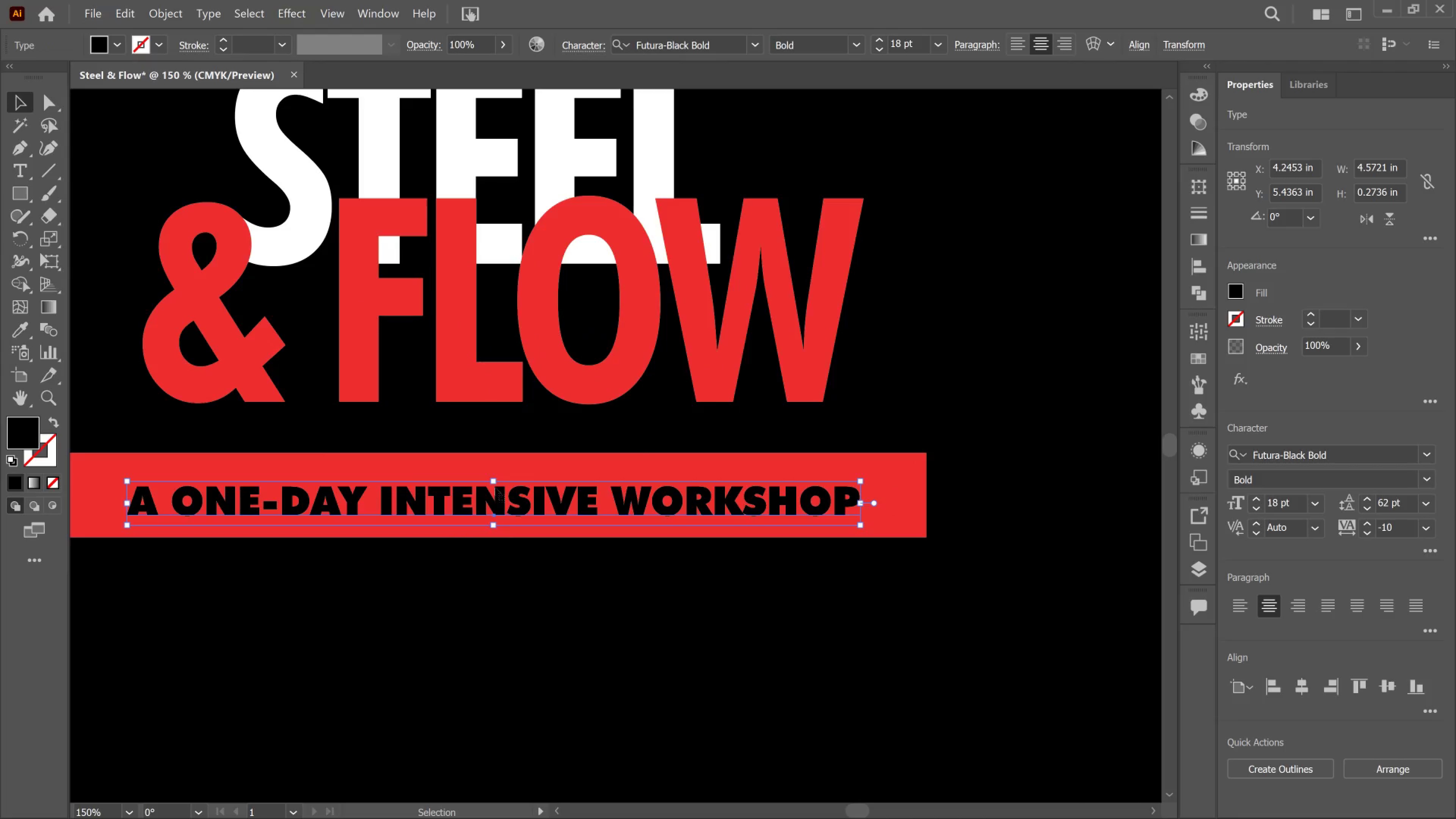 
key(ArrowUp)
 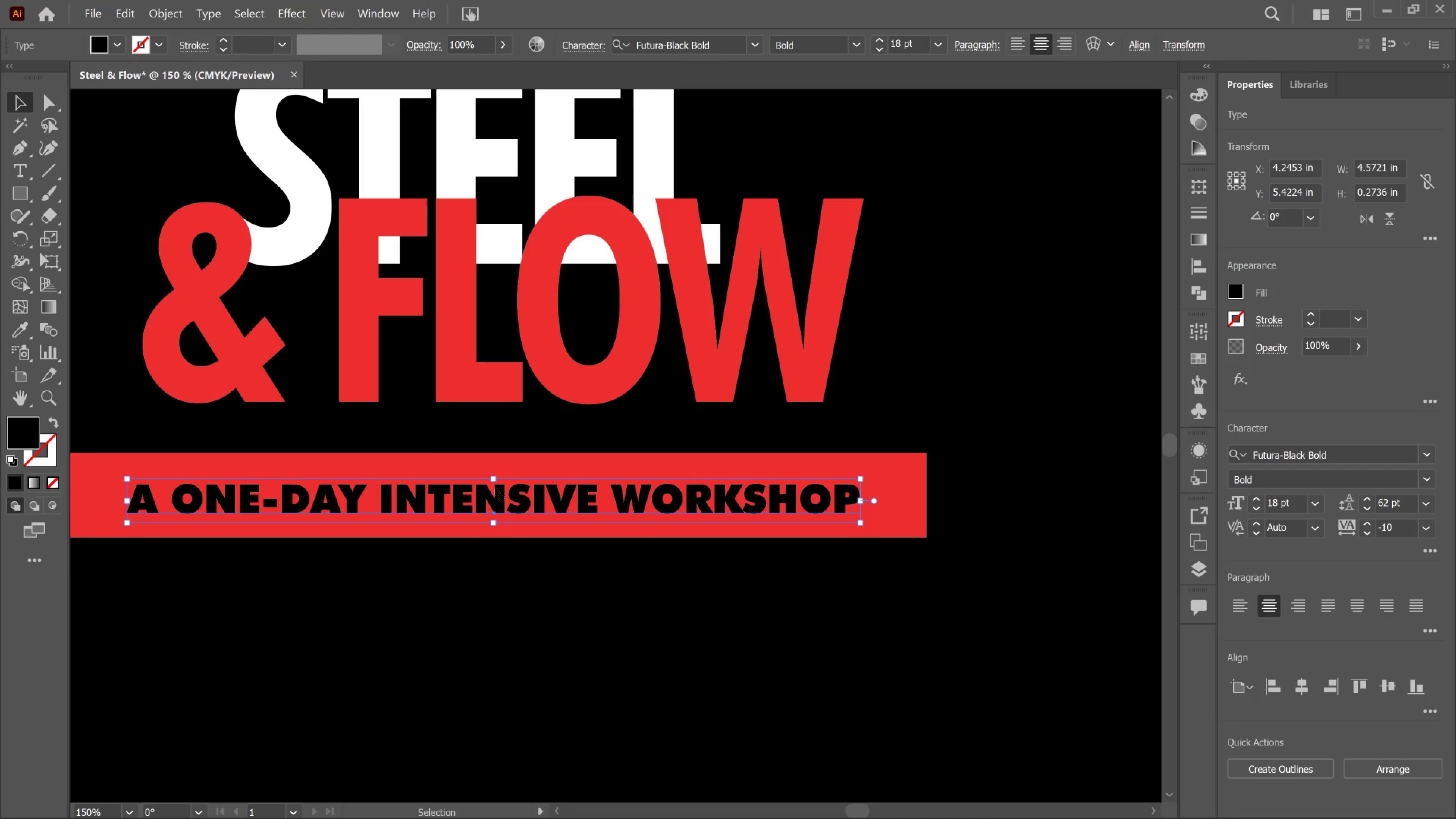 
key(ArrowUp)
 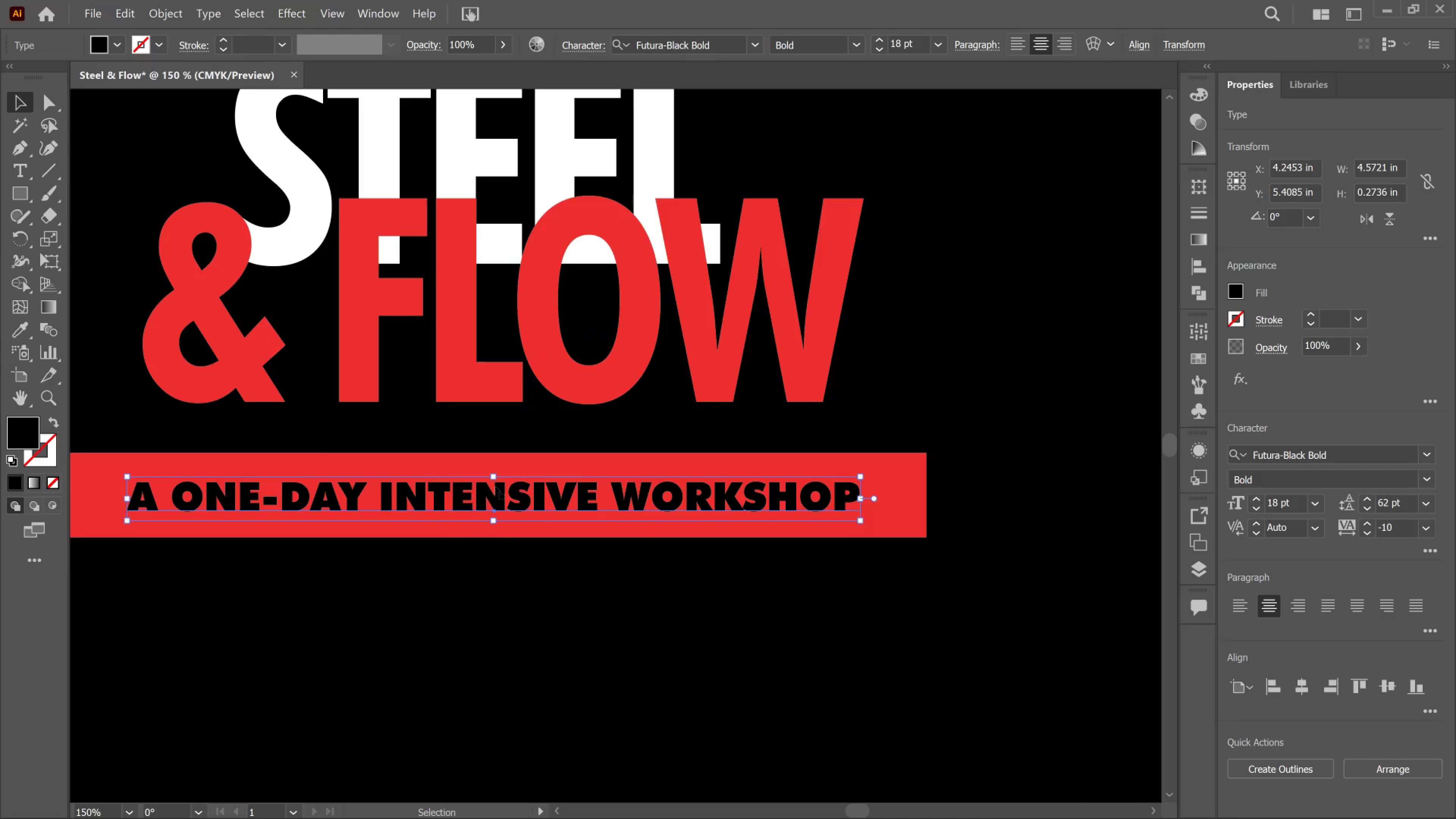 
key(ArrowUp)
 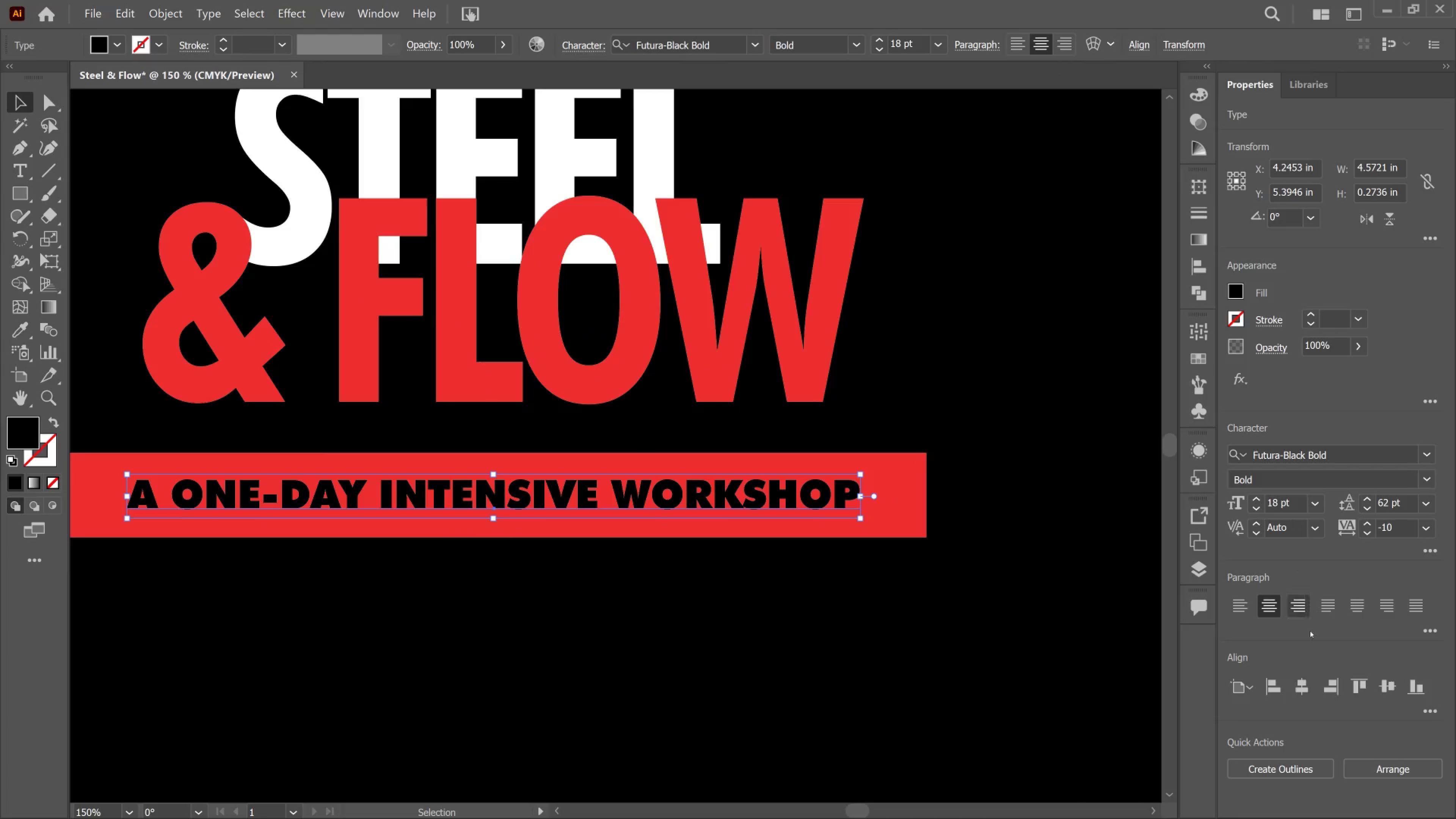 
left_click([1309, 686])
 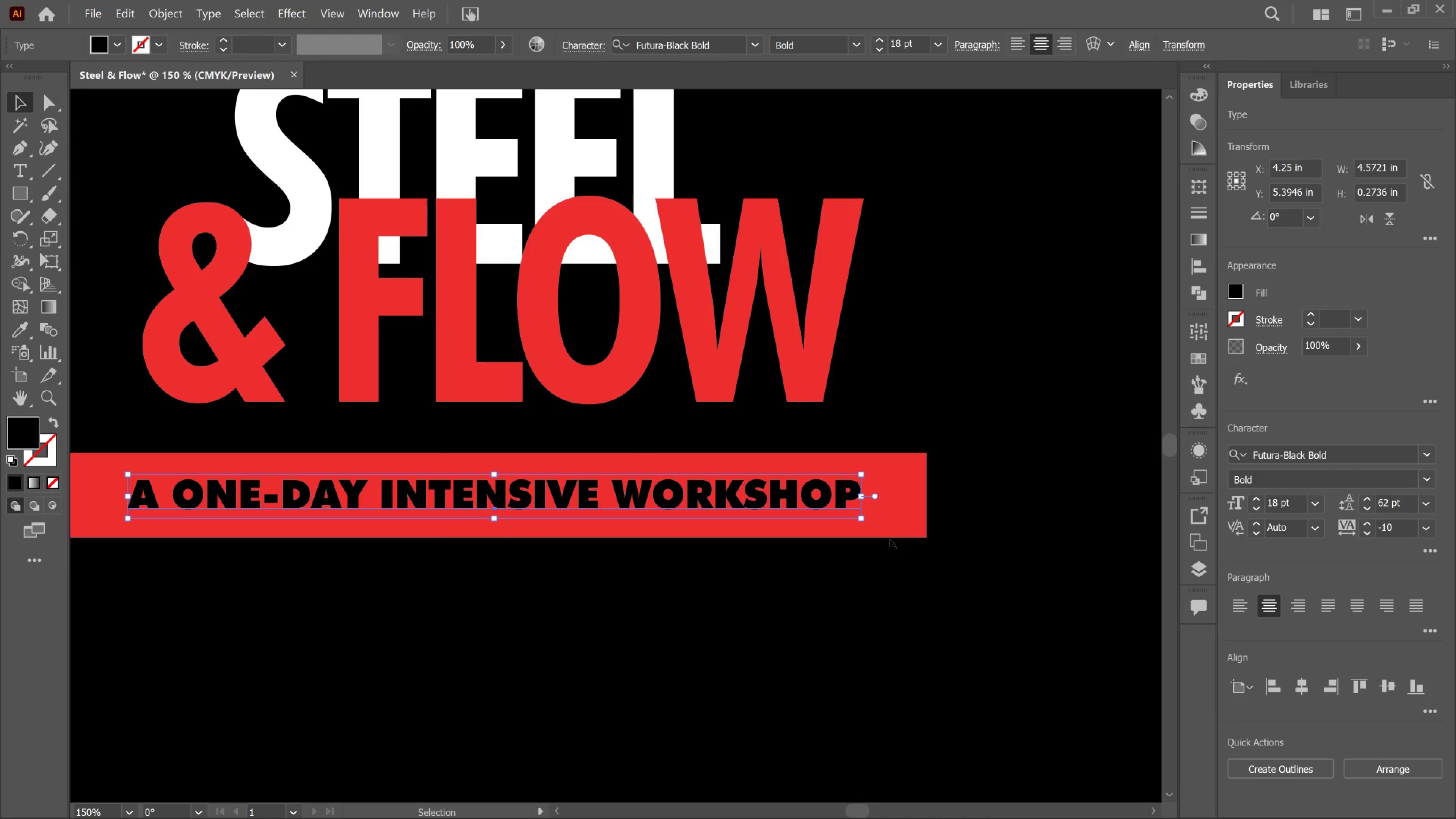 
left_click([899, 520])
 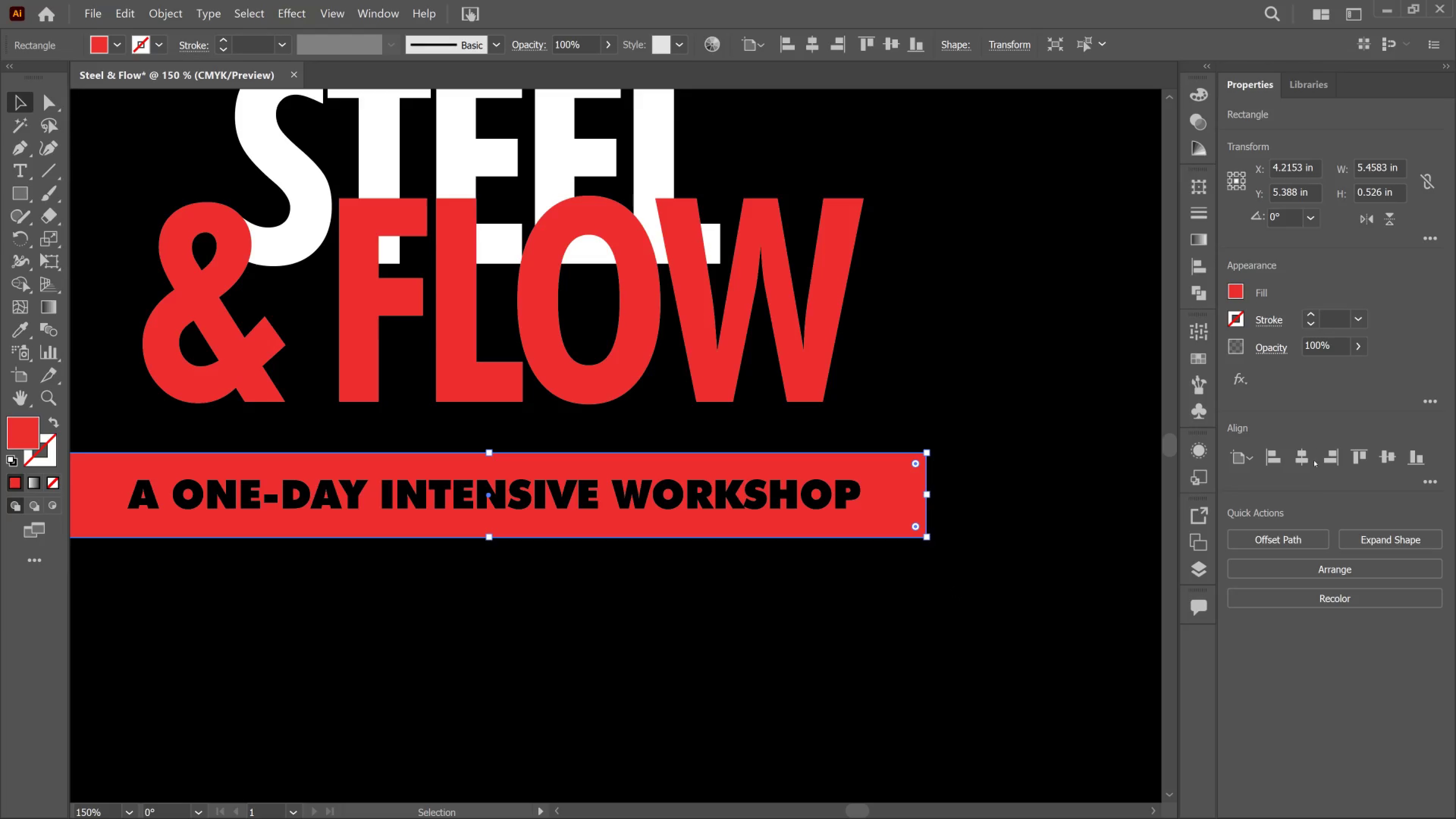 
left_click([1304, 461])
 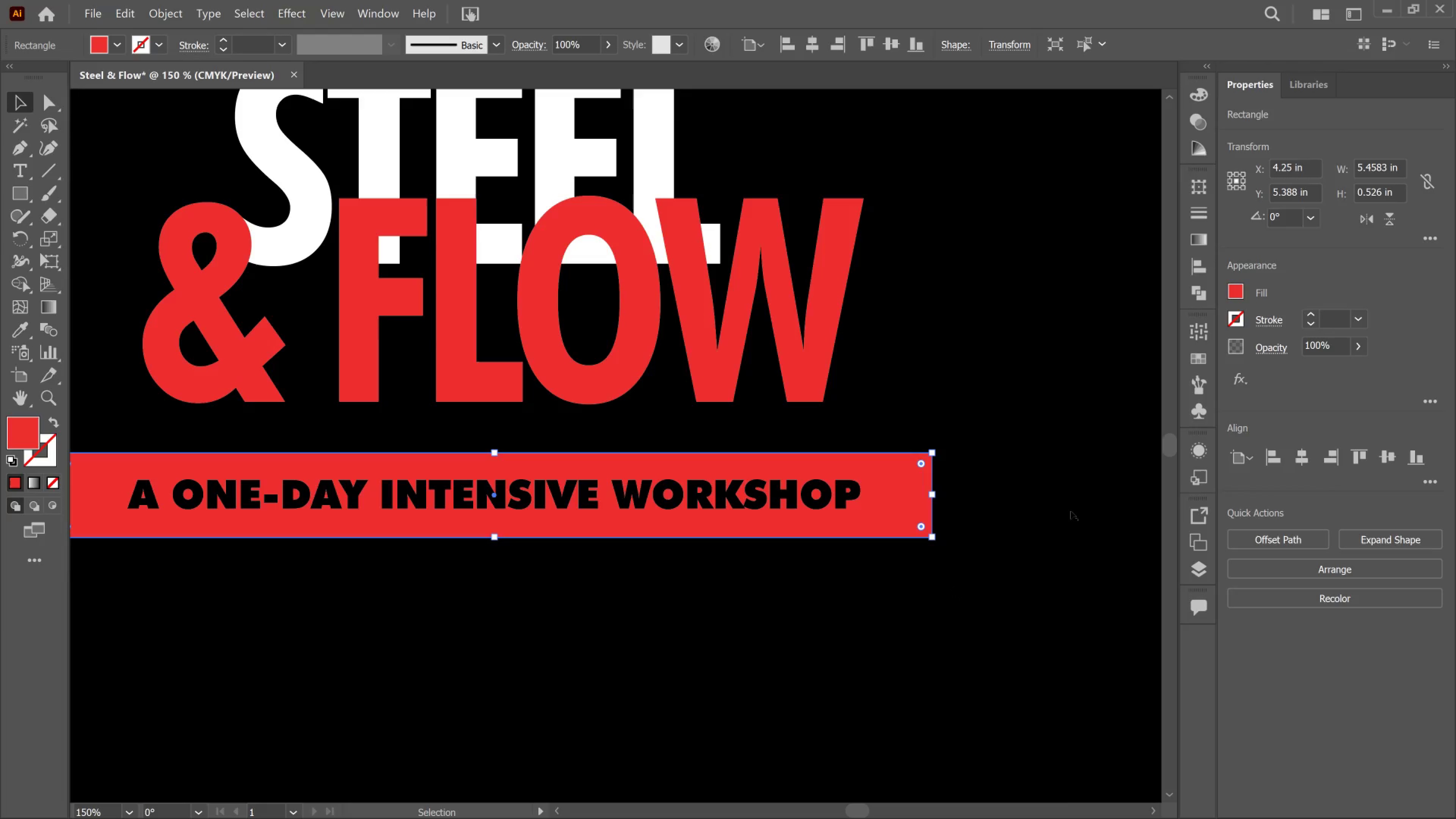 
left_click([1071, 511])
 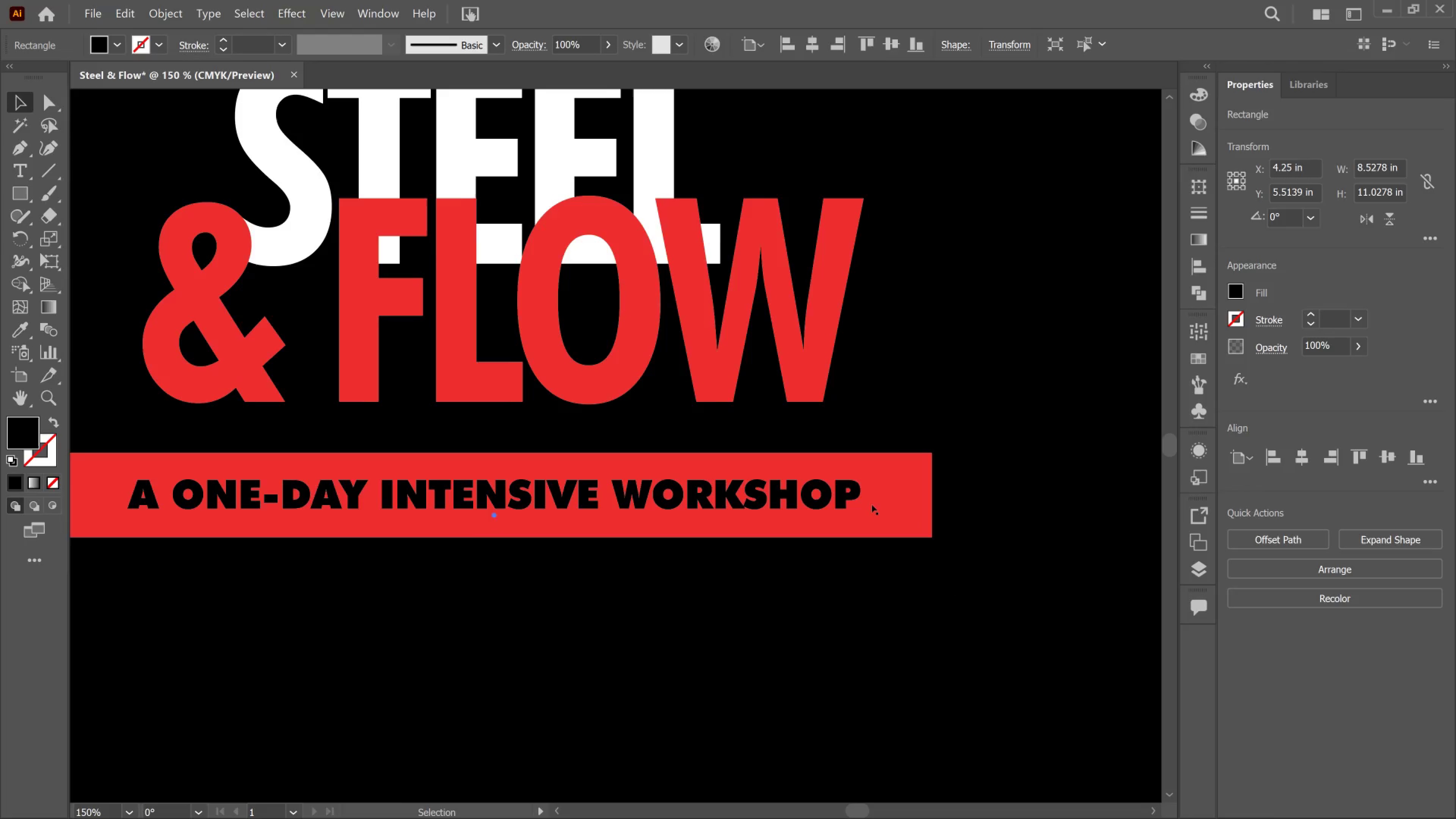 
hold_key(key=ControlLeft, duration=0.43)
 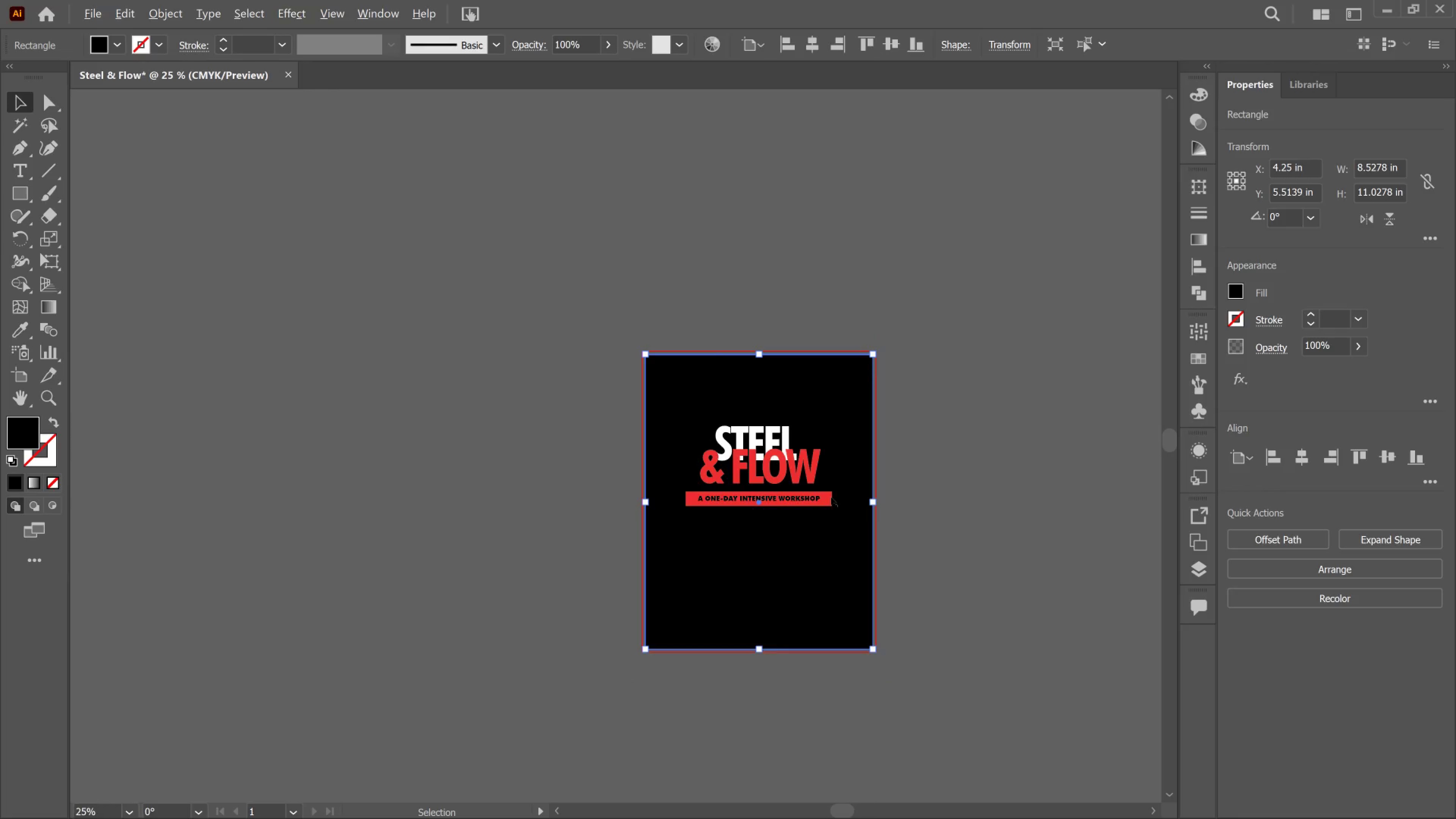 
hold_key(key=AltLeft, duration=0.4)
 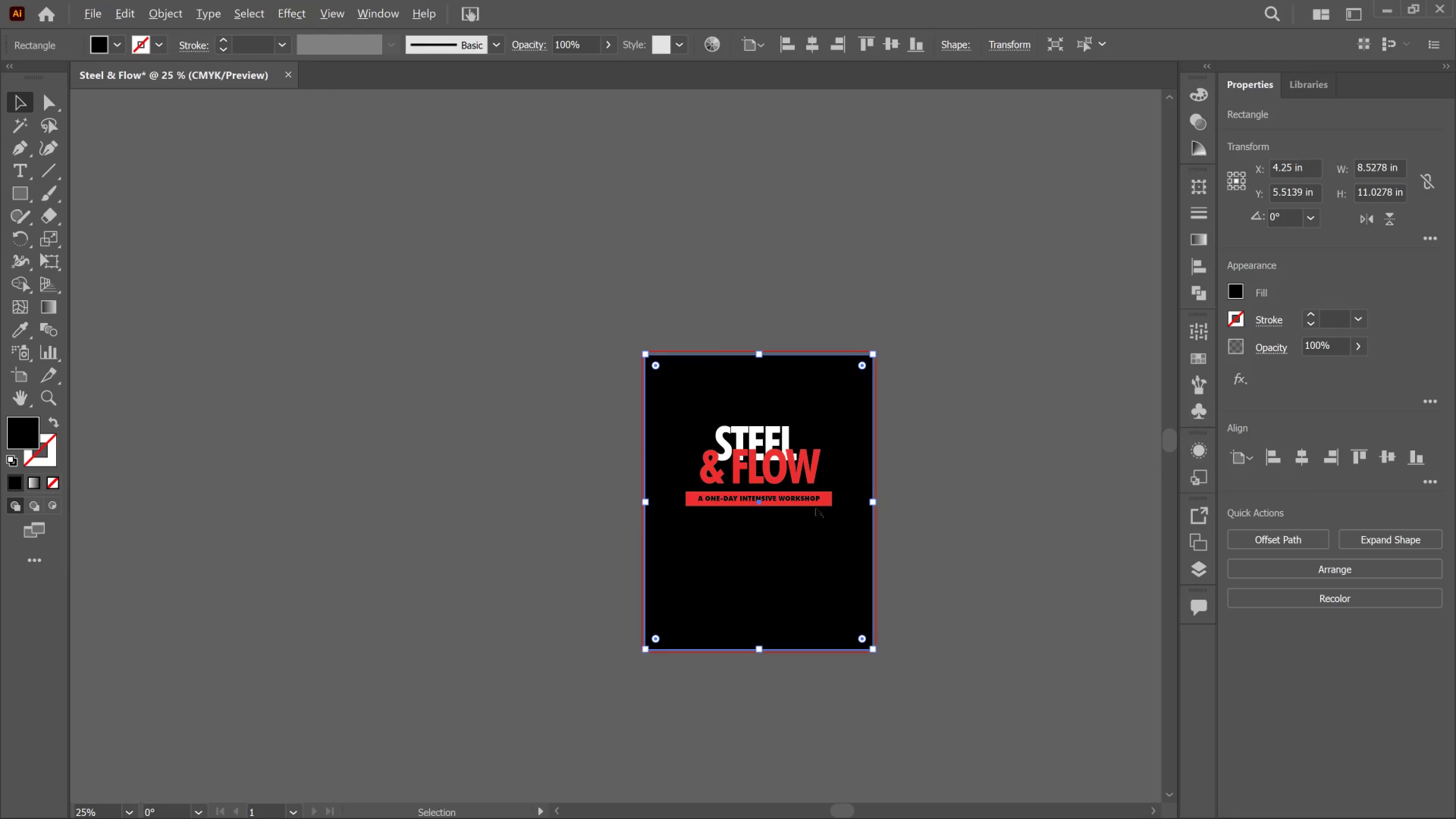 
scroll: coordinate [831, 497], scroll_direction: down, amount: 11.0
 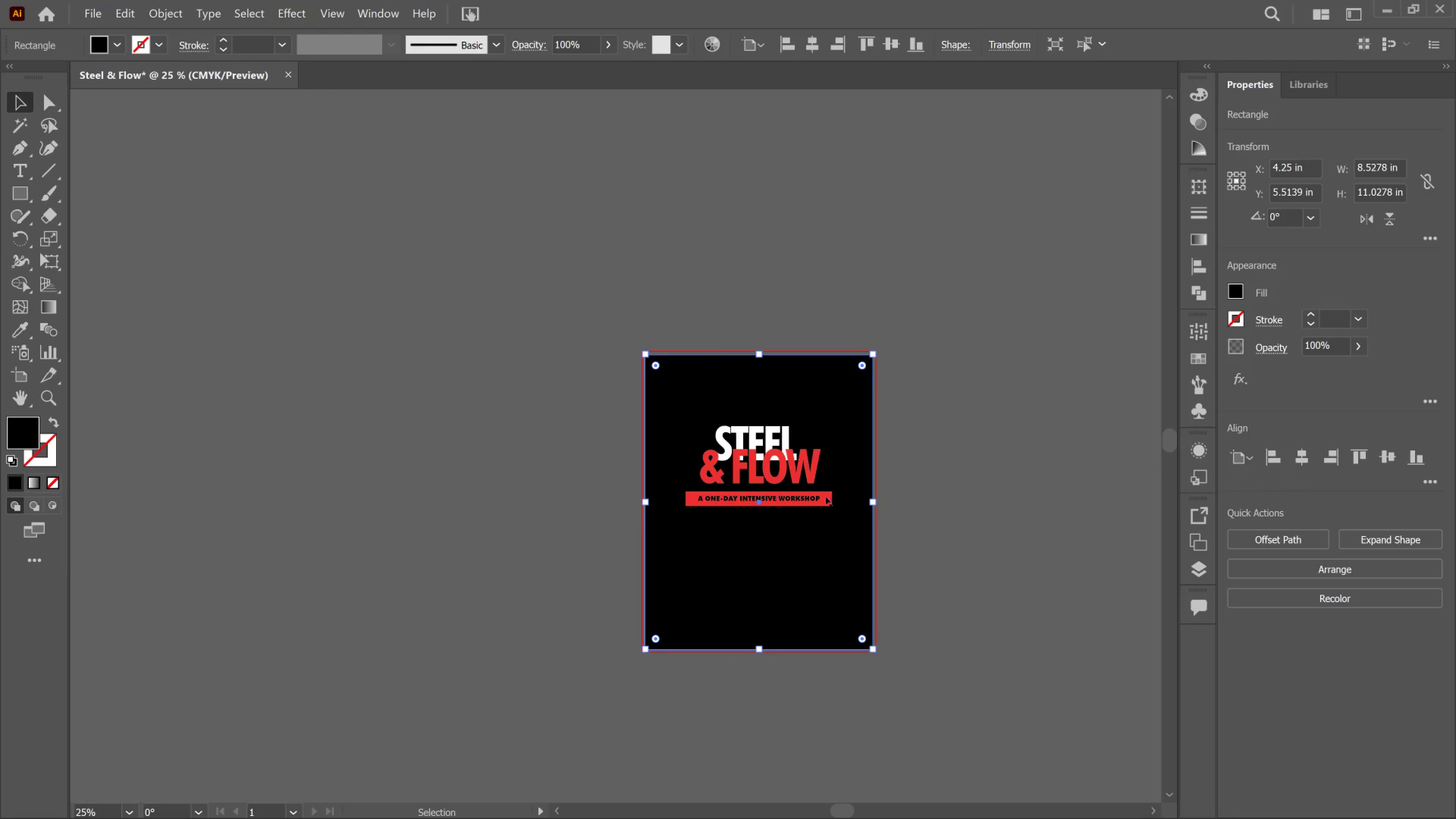 
hold_key(key=AltLeft, duration=0.32)
scroll: coordinate [816, 508], scroll_direction: up, amount: 2.0
 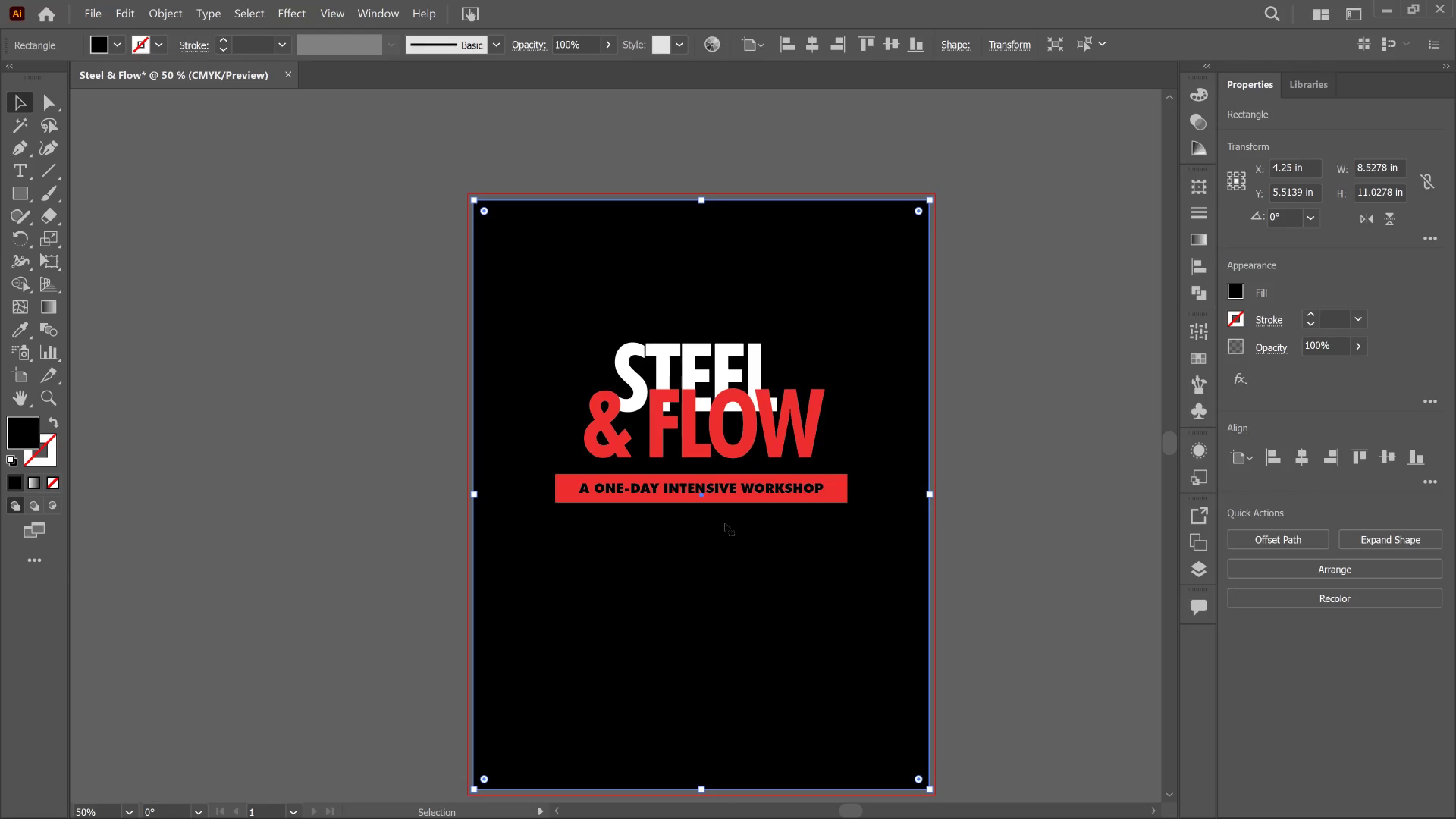 
key(Alt+AltLeft)
 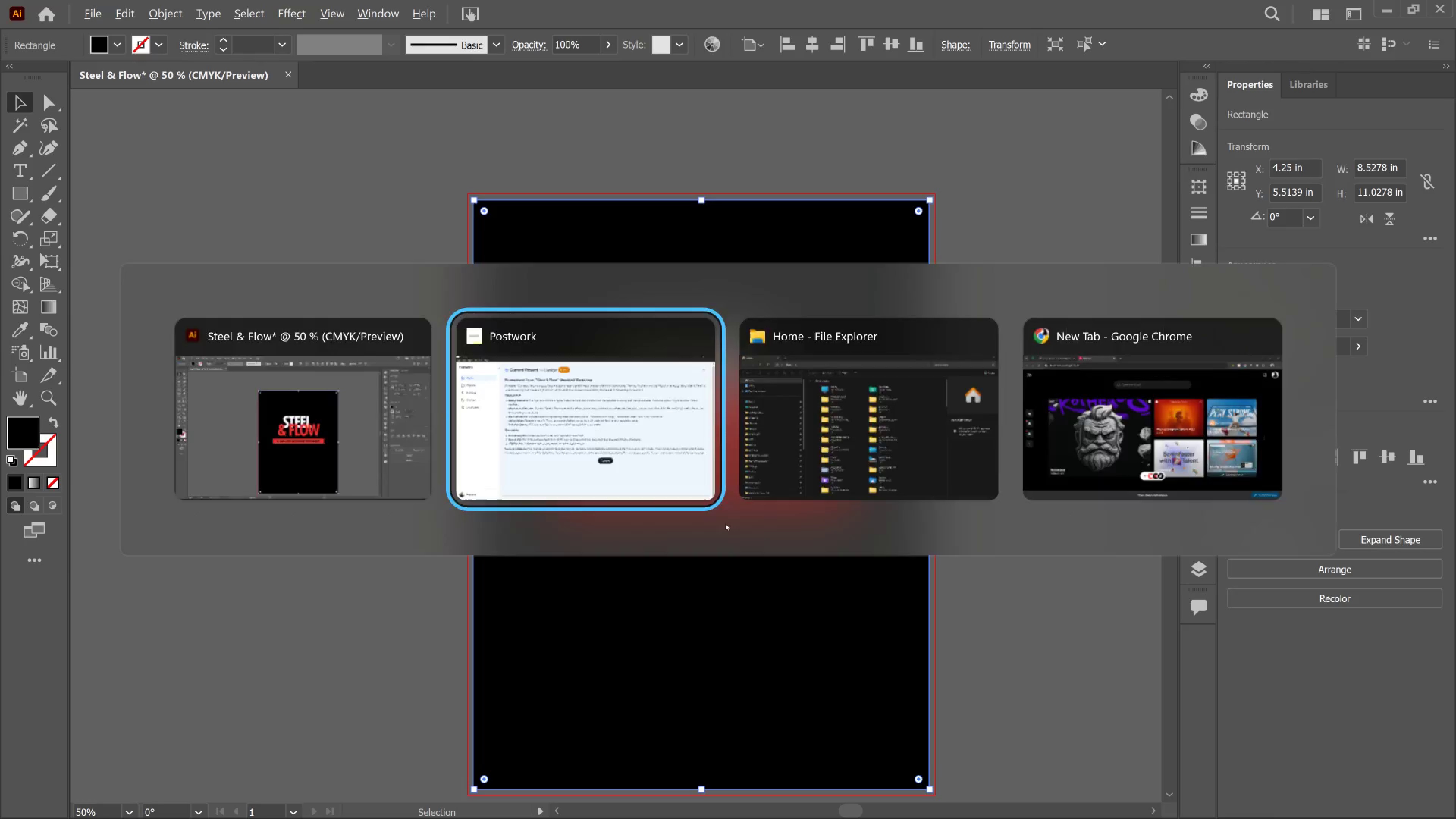 
key(Alt+Tab)